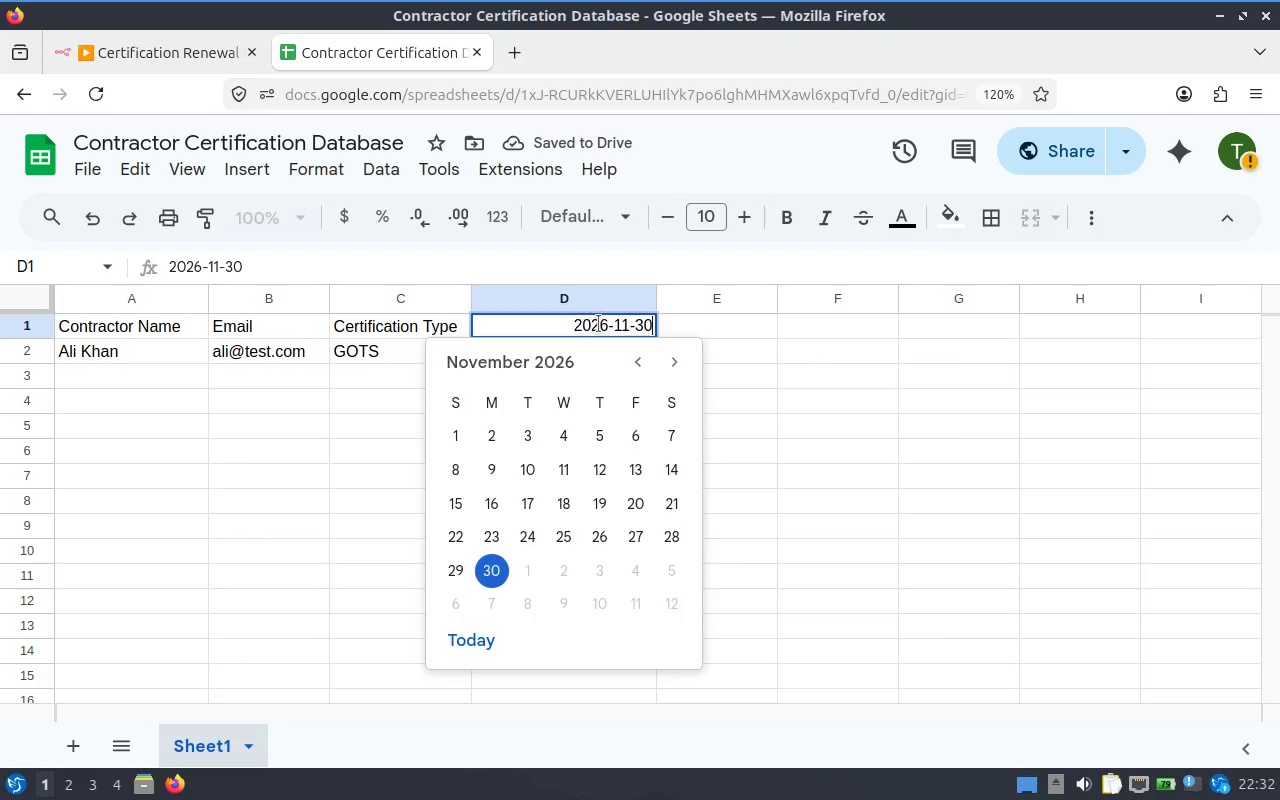 
left_click([598, 324])
 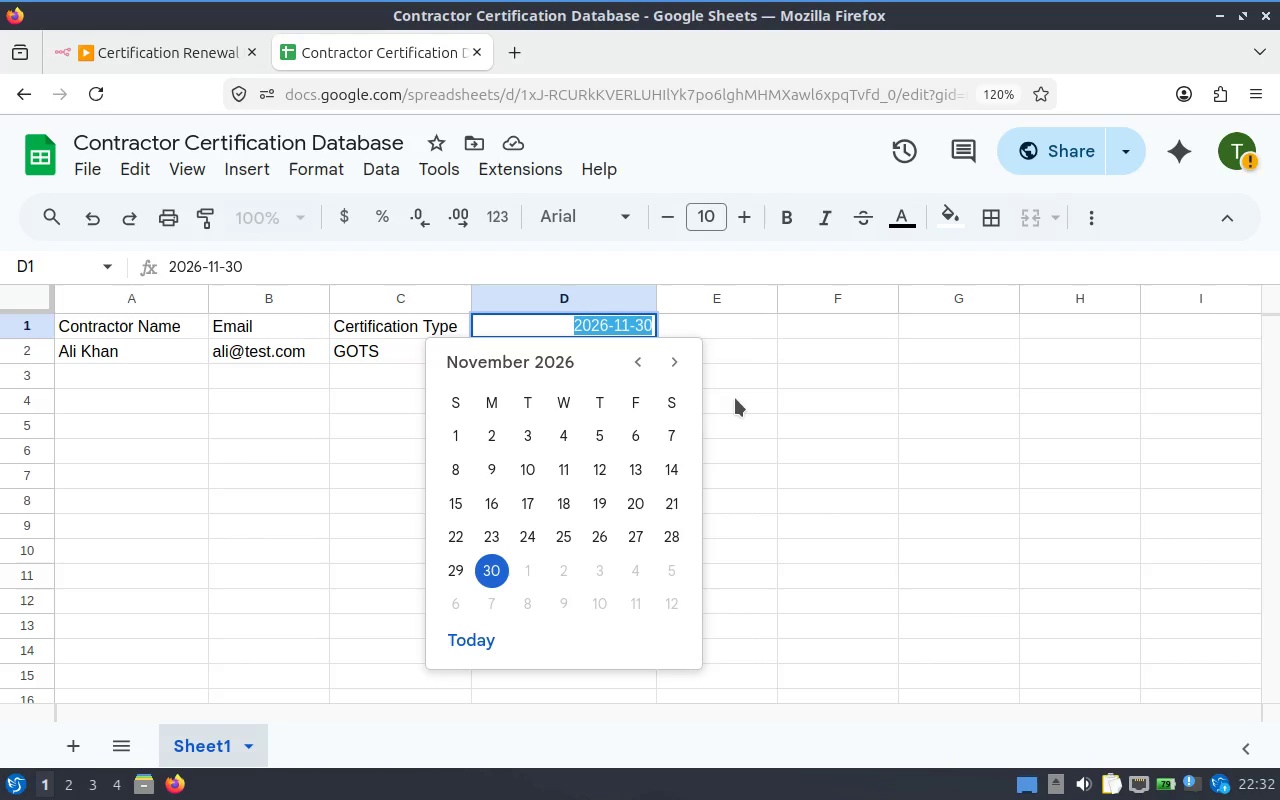 
left_click([792, 384])
 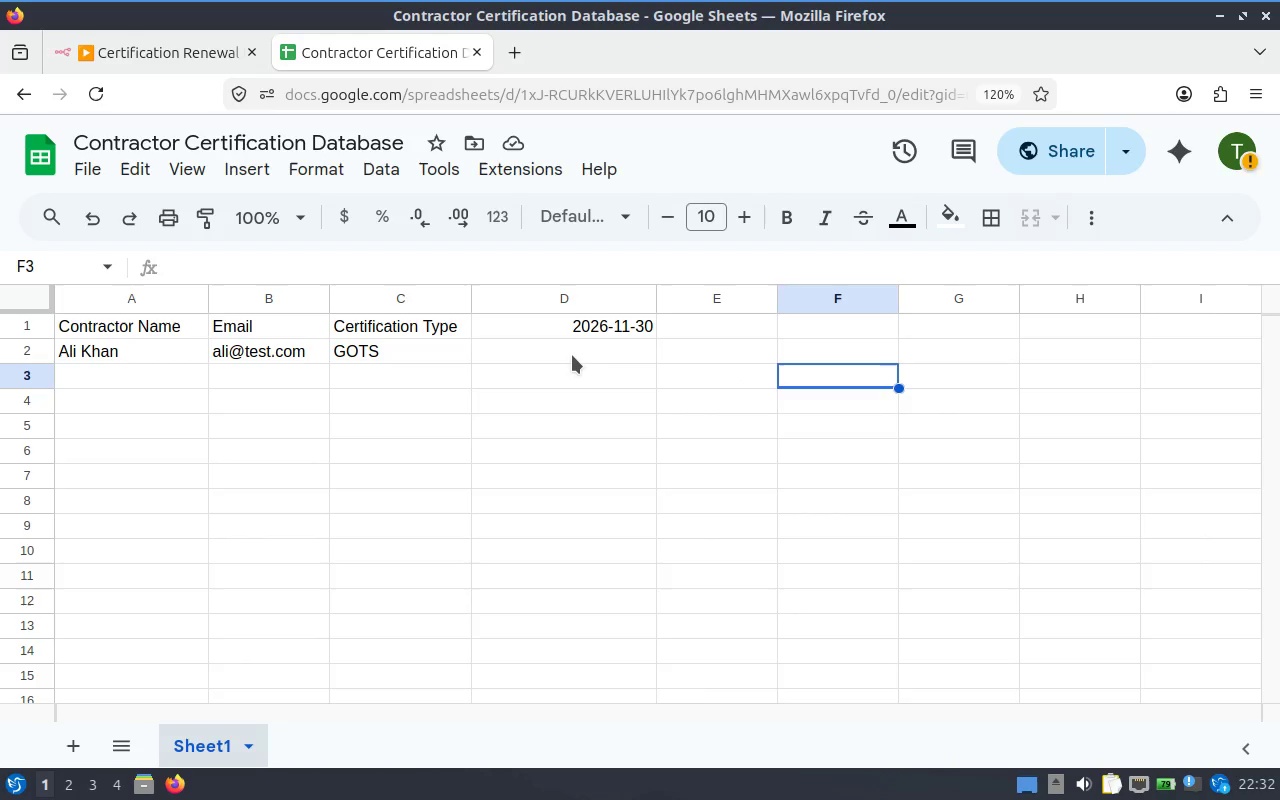 
left_click([572, 355])
 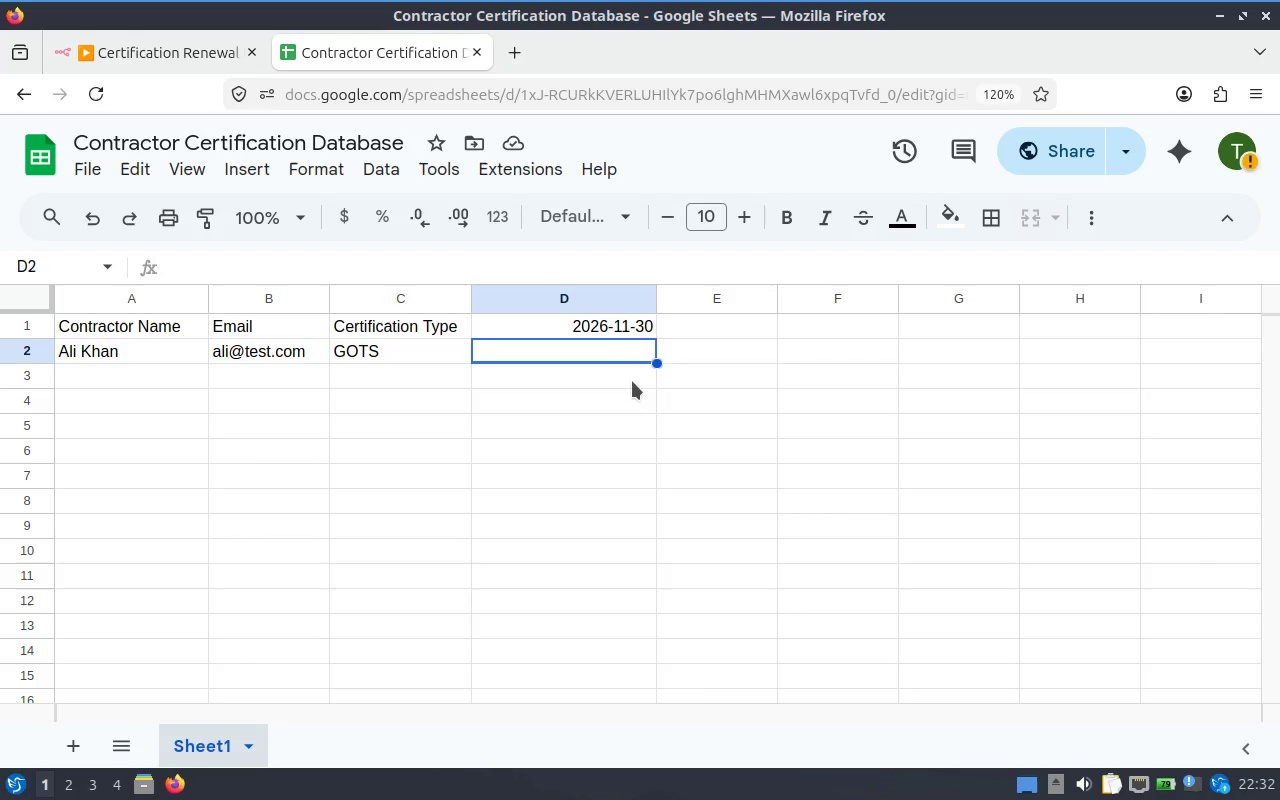 
left_click([608, 445])
 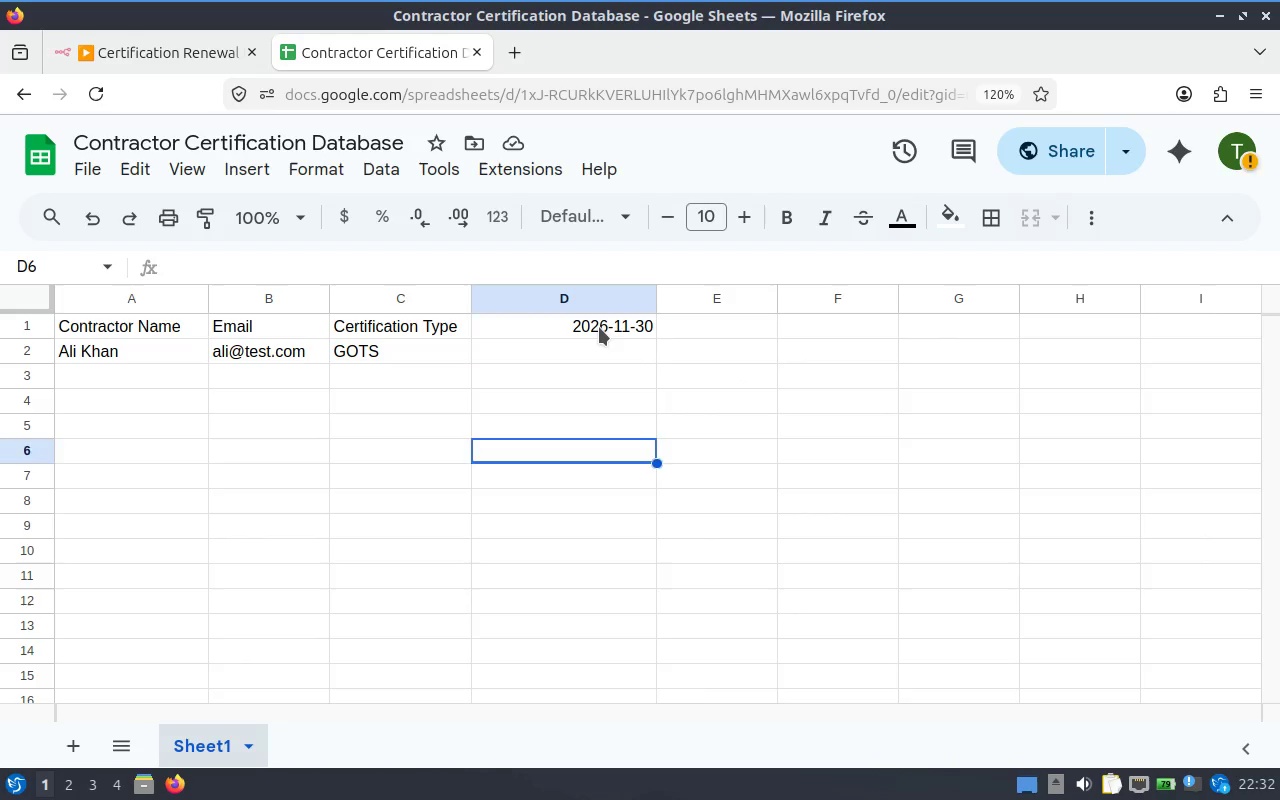 
double_click([599, 327])
 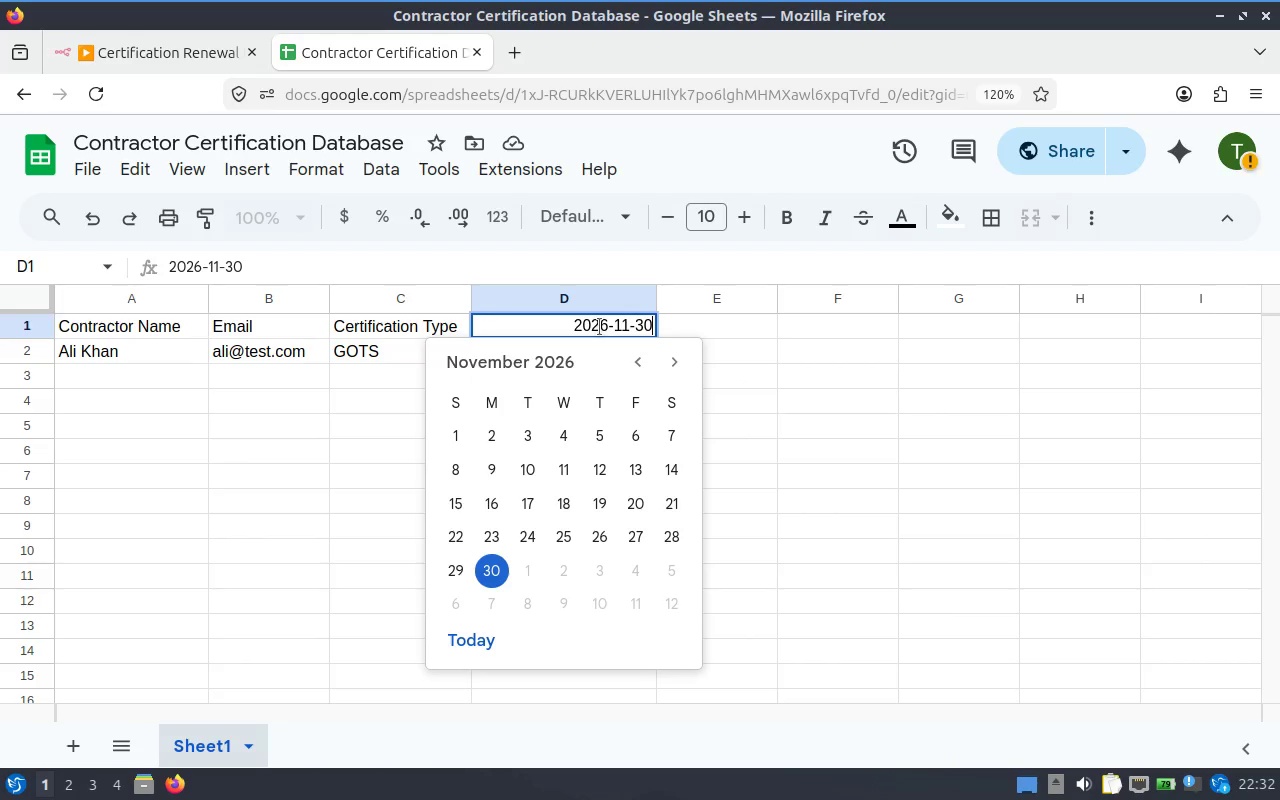 
double_click([599, 327])
 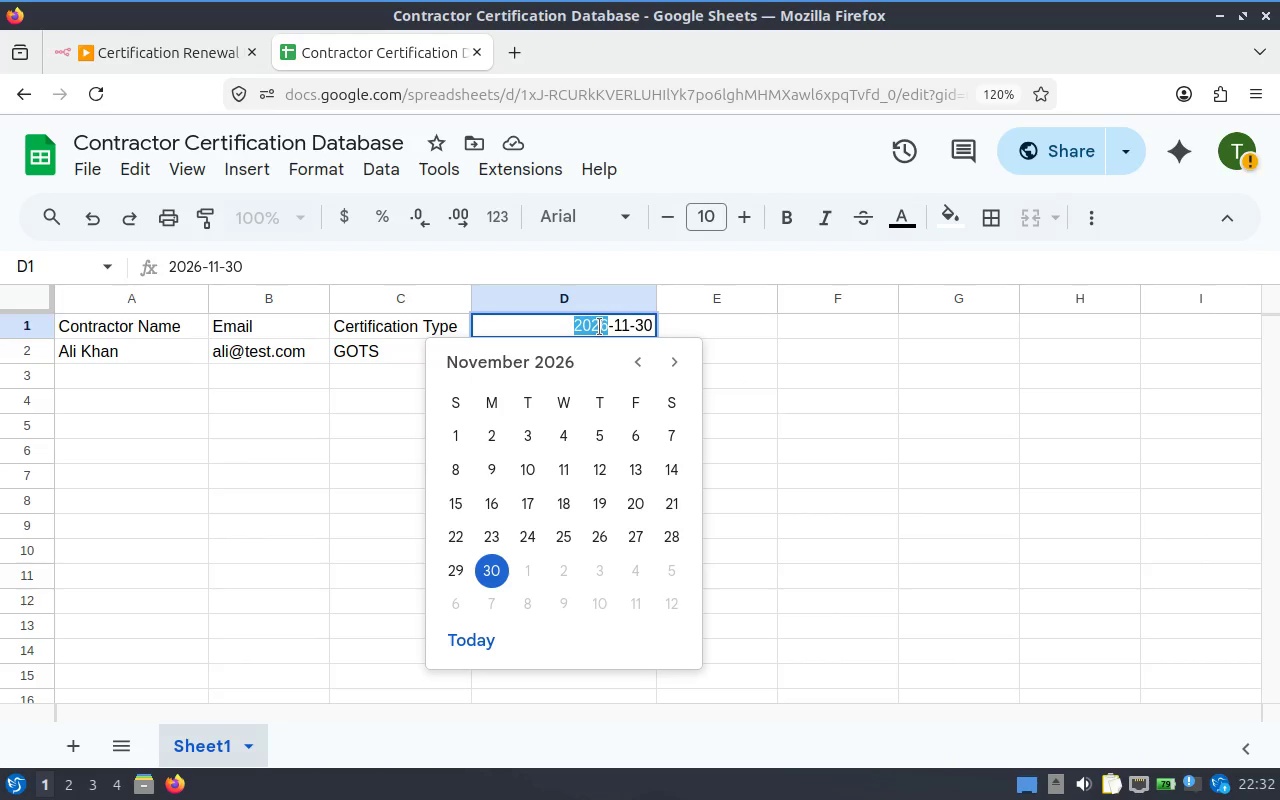 
key(Control+A)
 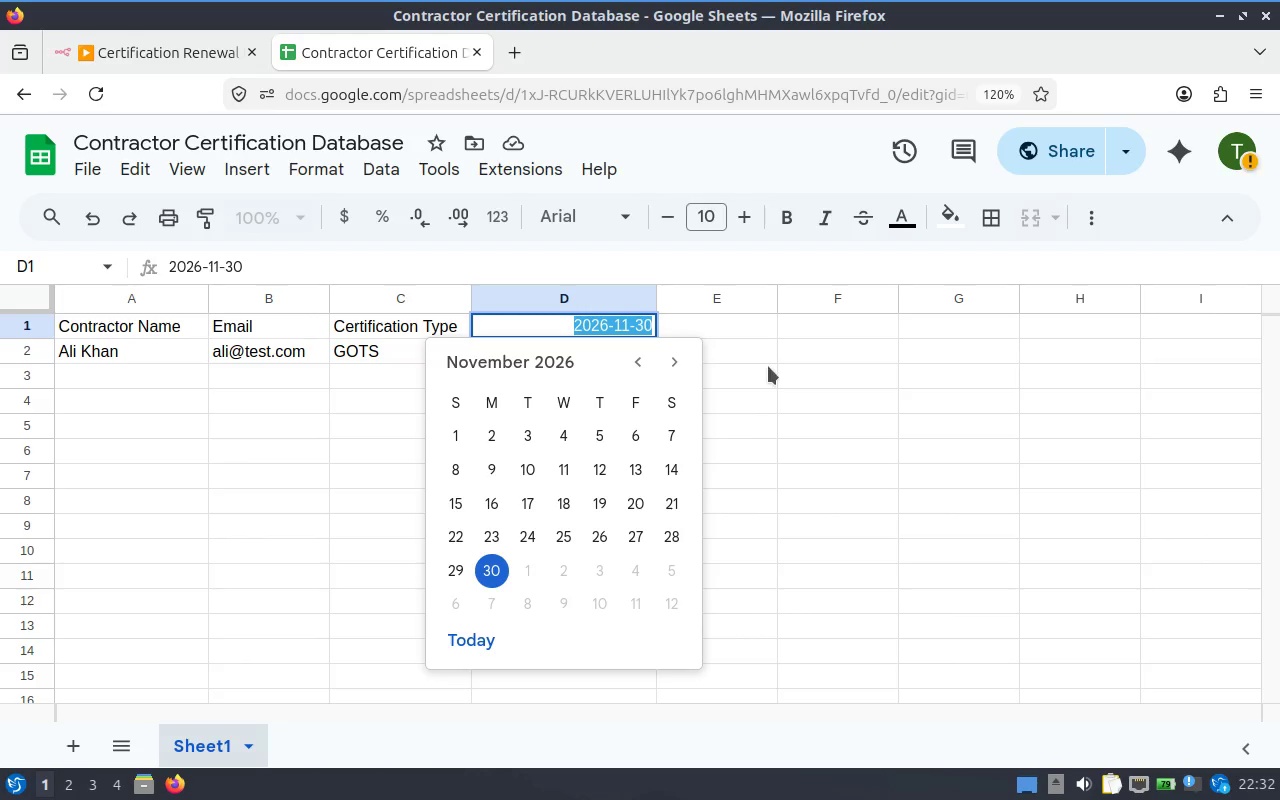 
hold_key(key=X, duration=0.3)
 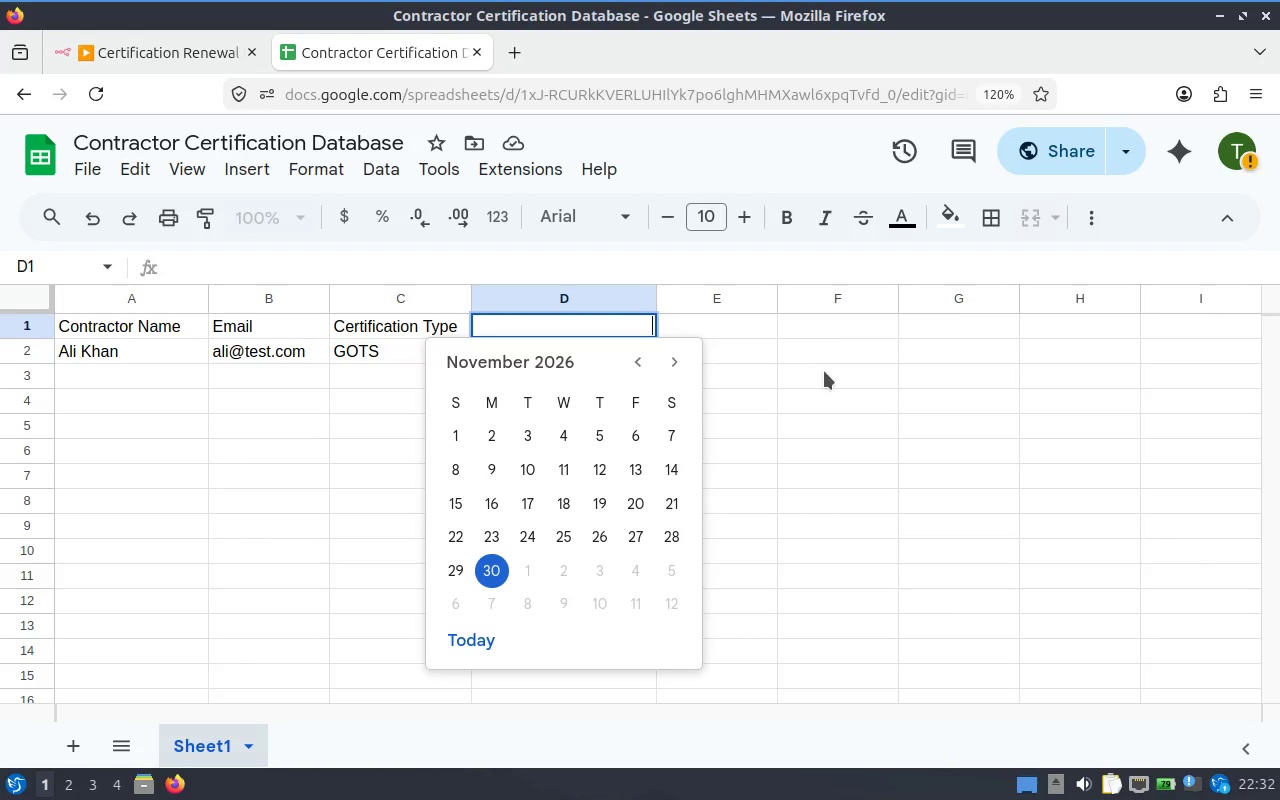 
left_click([824, 371])
 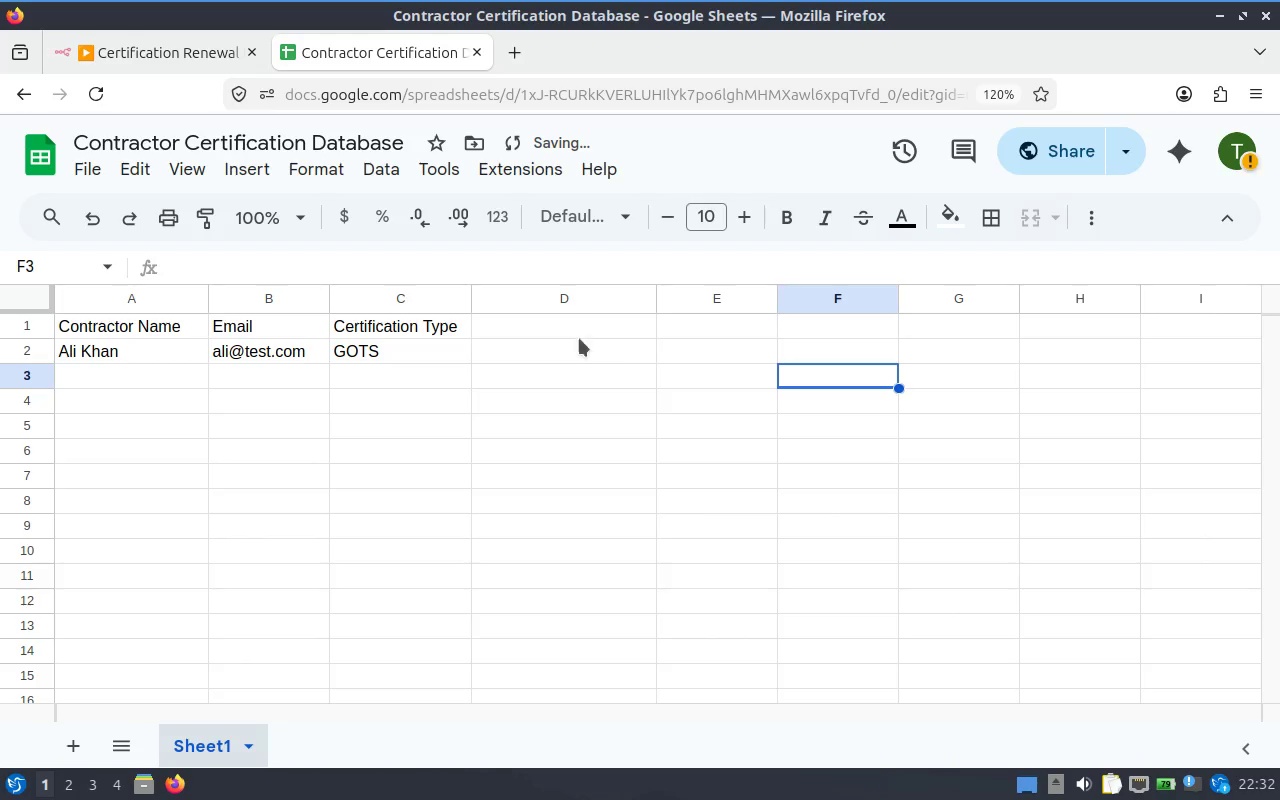 
left_click([555, 335])
 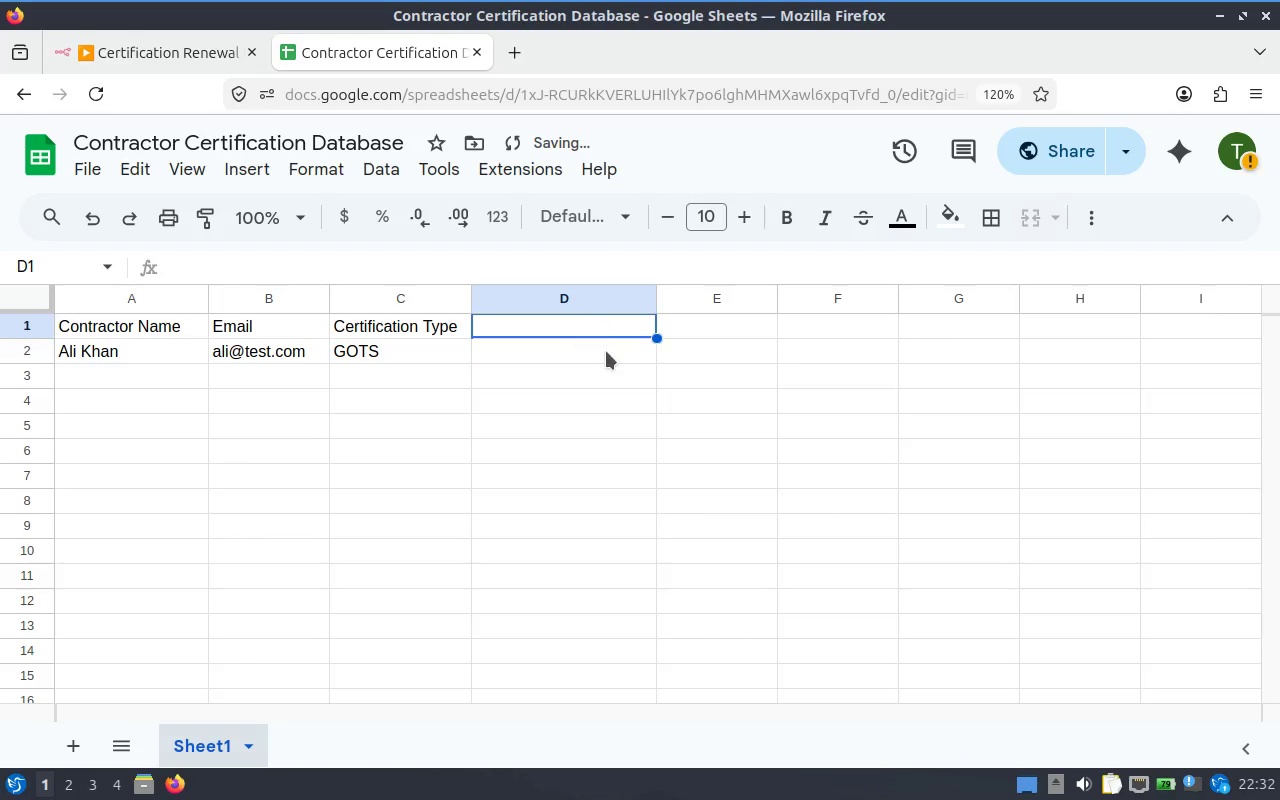 
double_click([606, 351])
 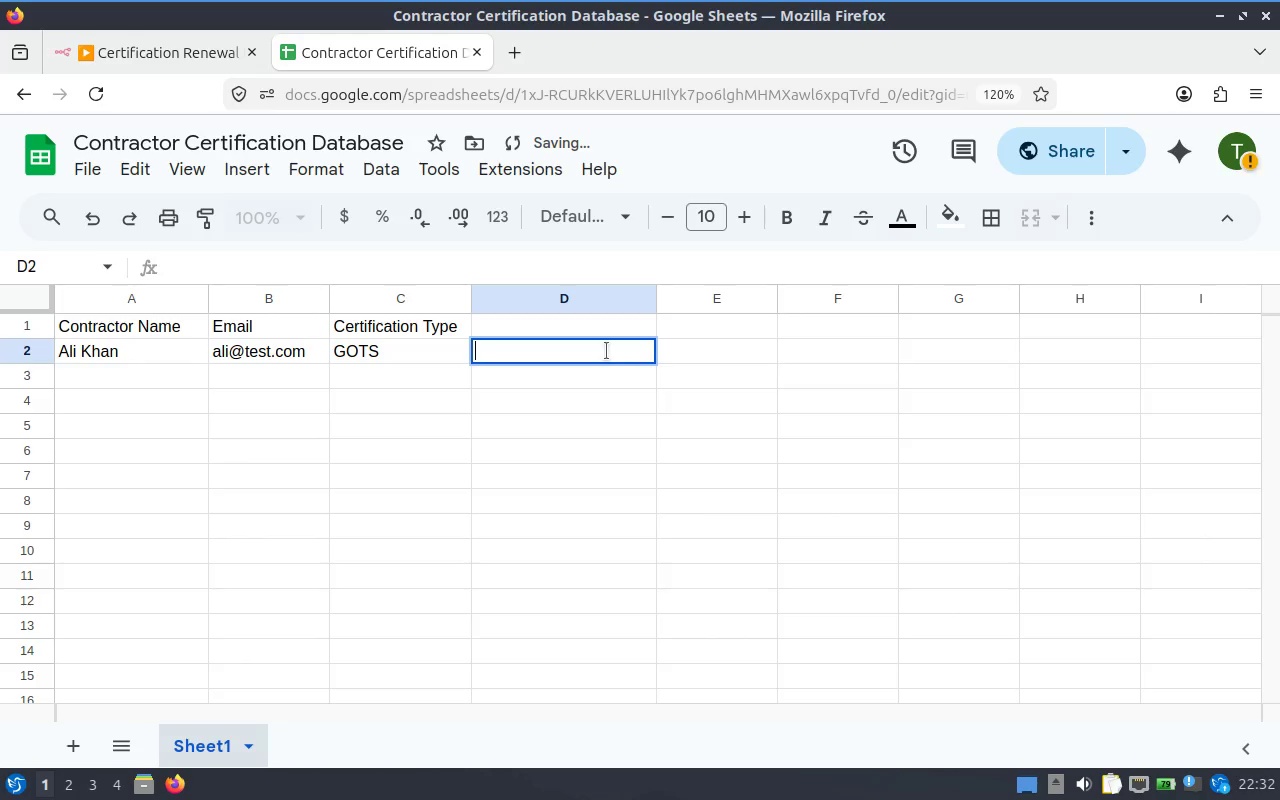 
key(Control+V)
 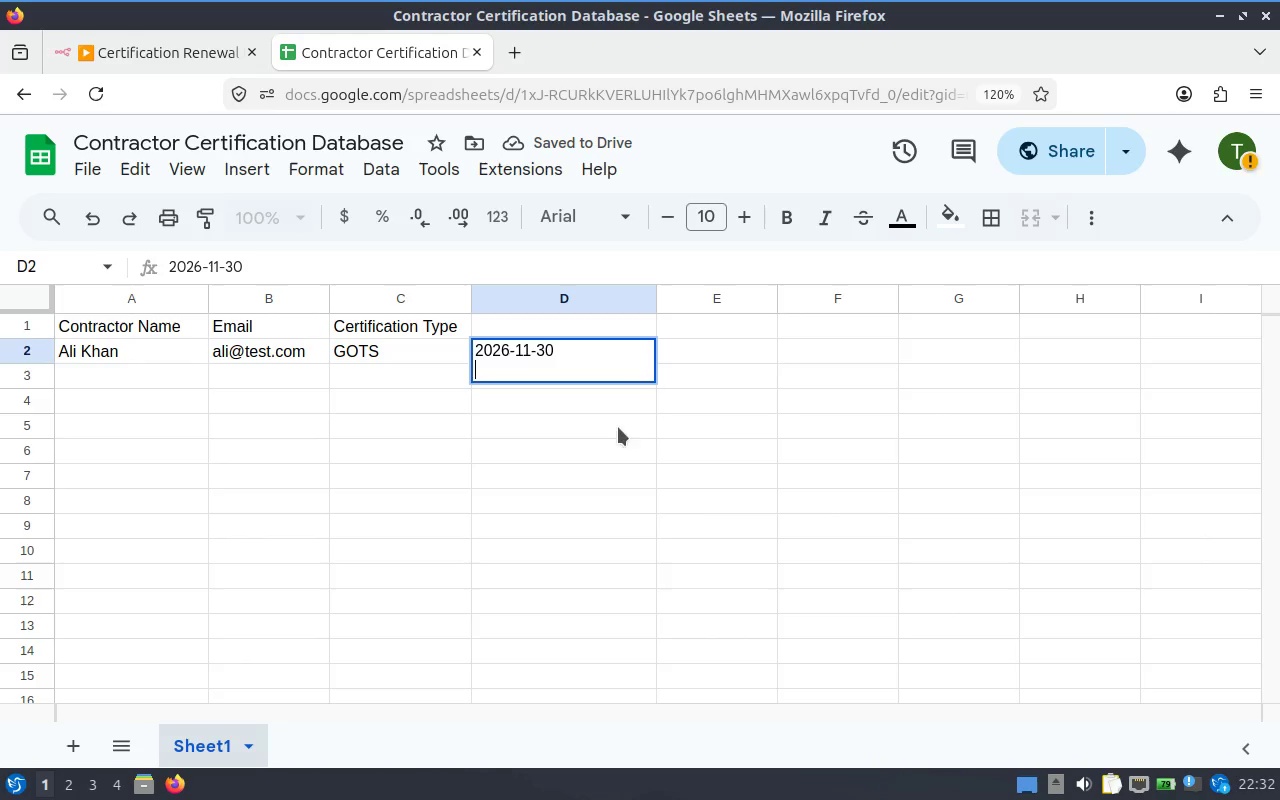 
left_click([584, 439])
 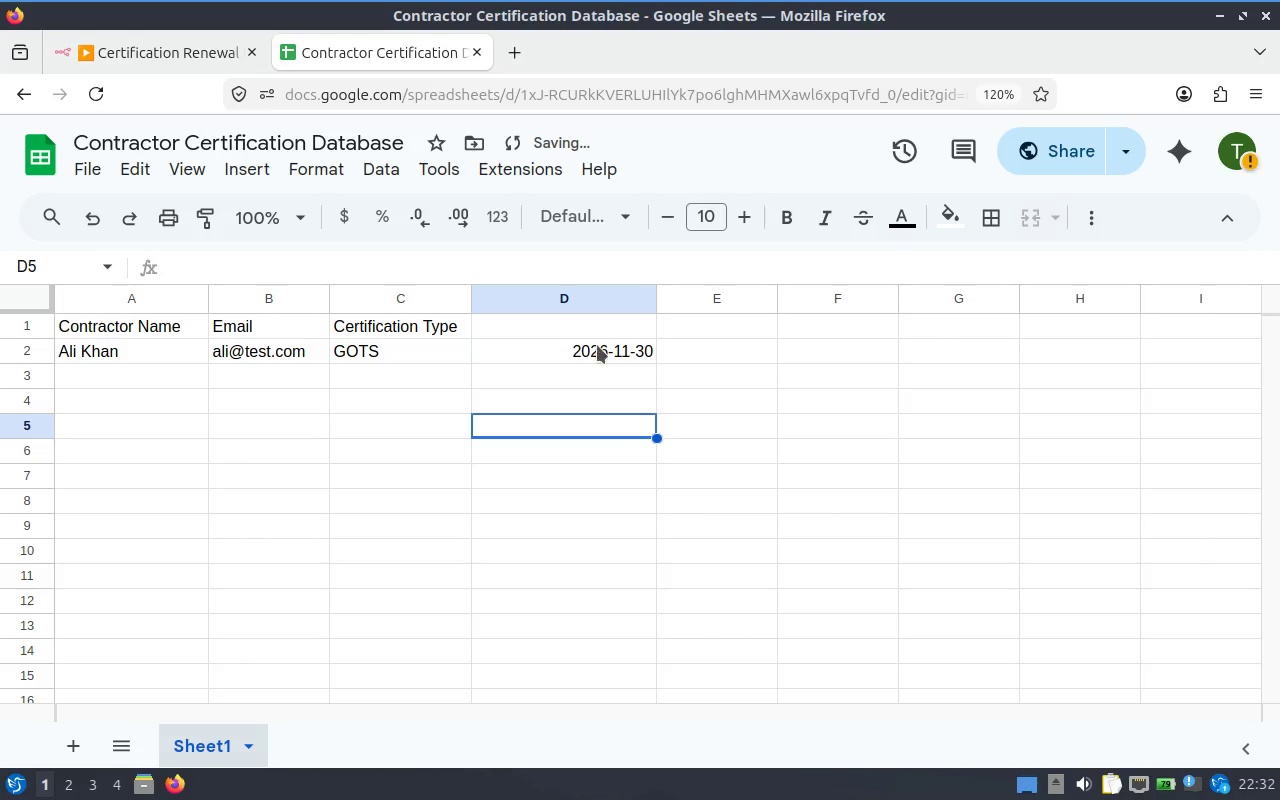 
double_click([597, 345])
 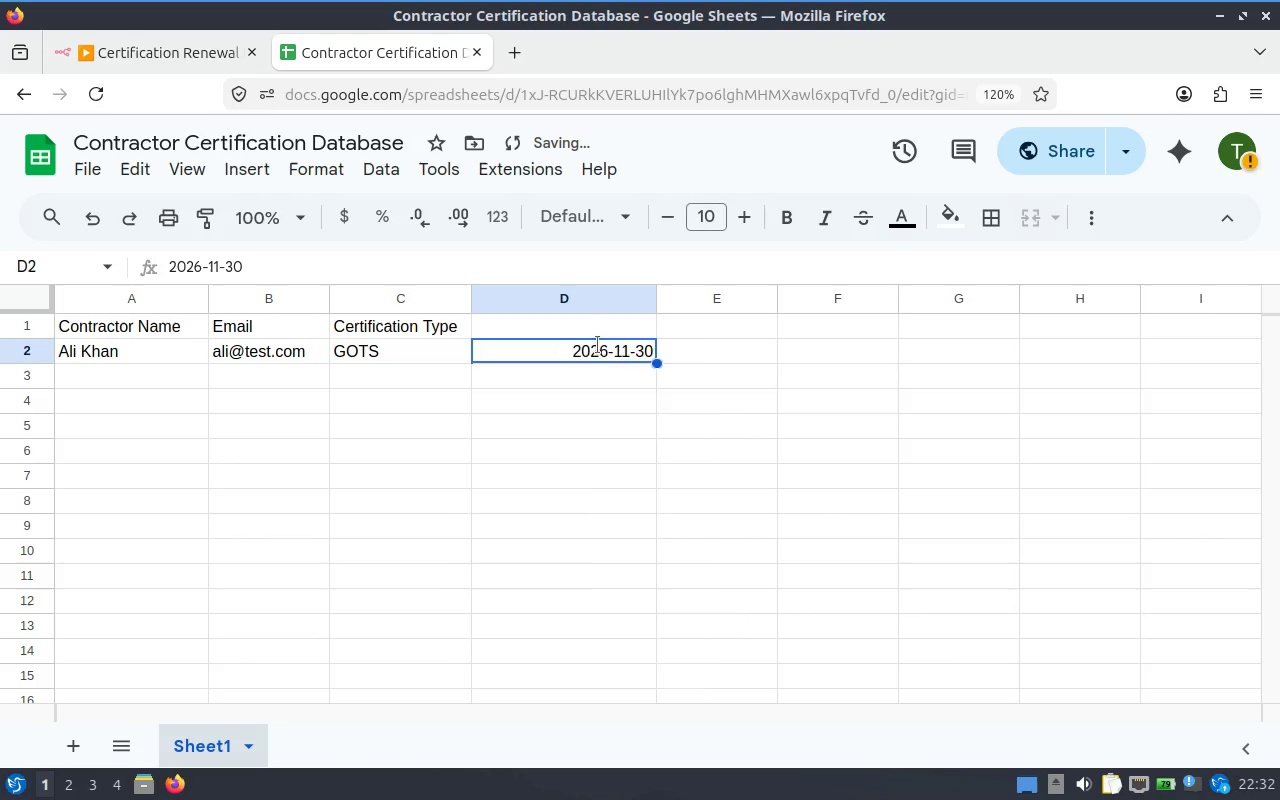 
triple_click([597, 345])
 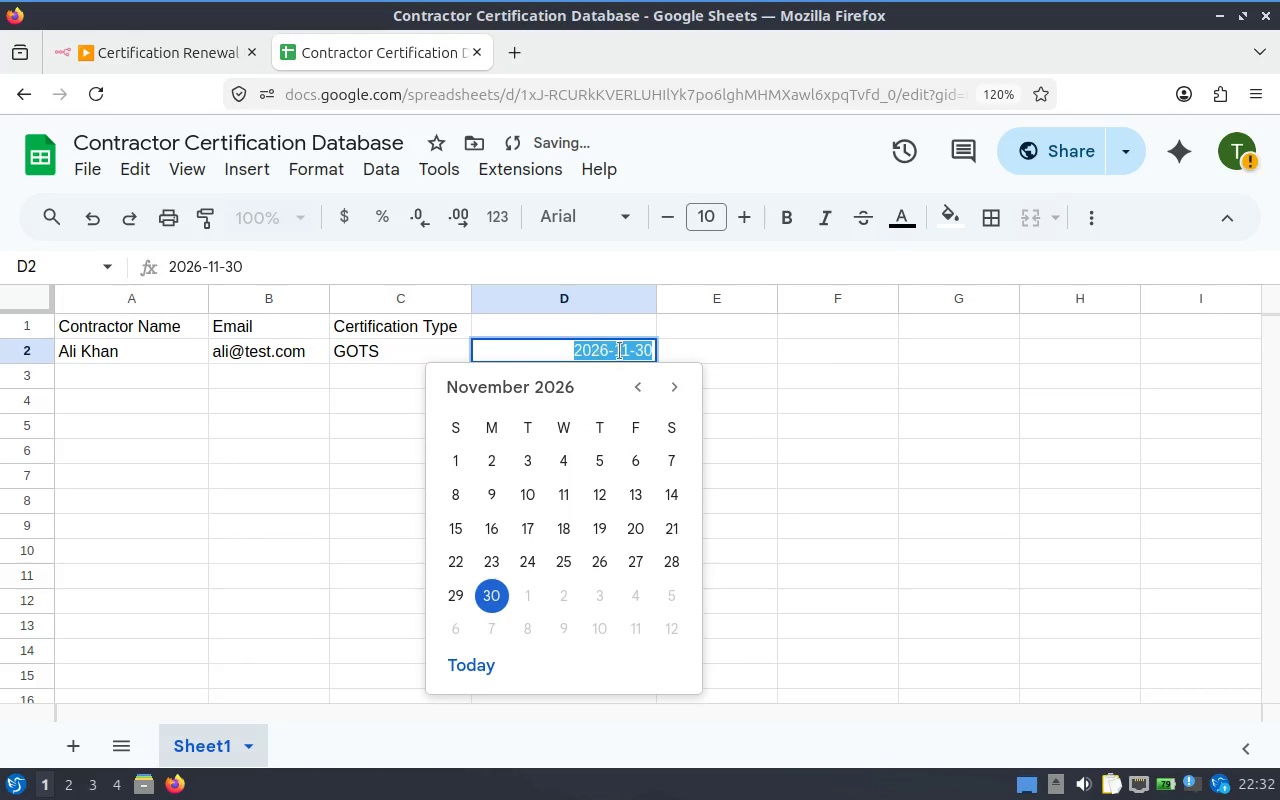 
left_click([827, 386])
 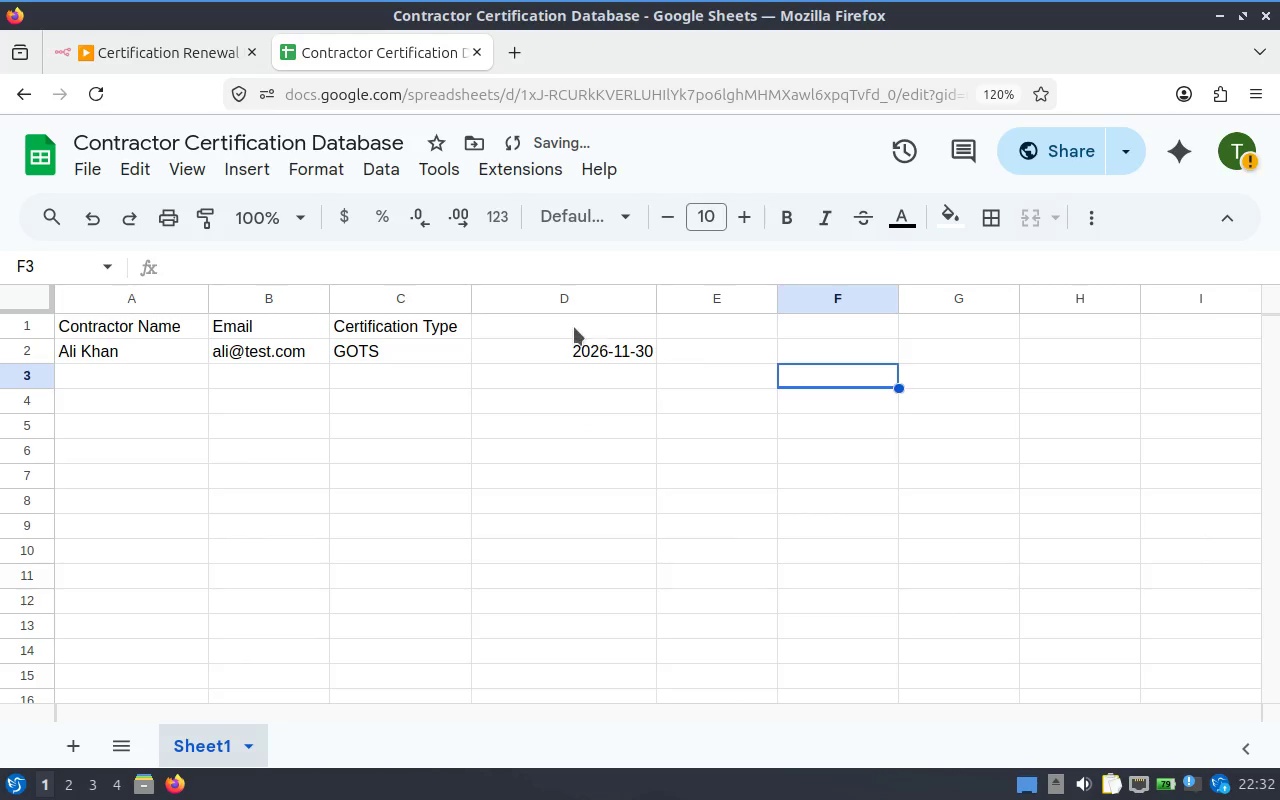 
left_click([575, 316])
 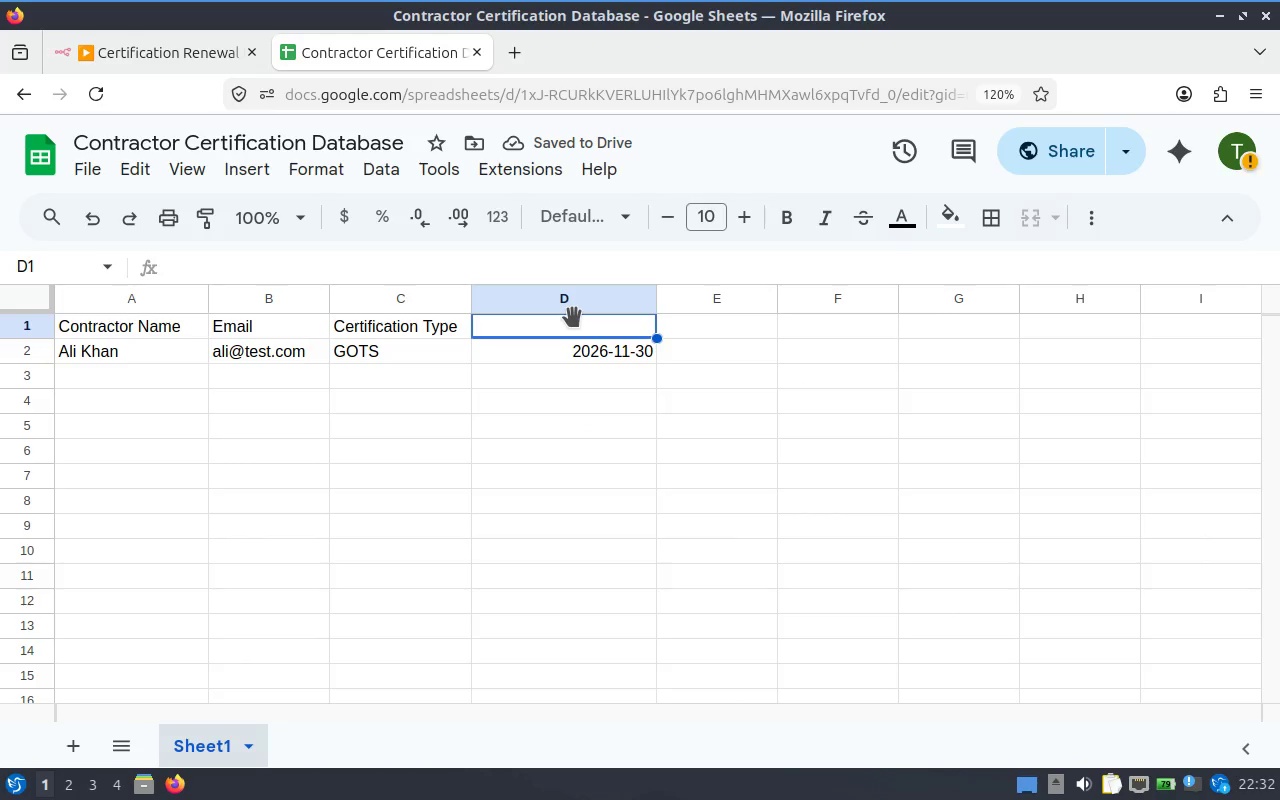 
key(Control+Z)
 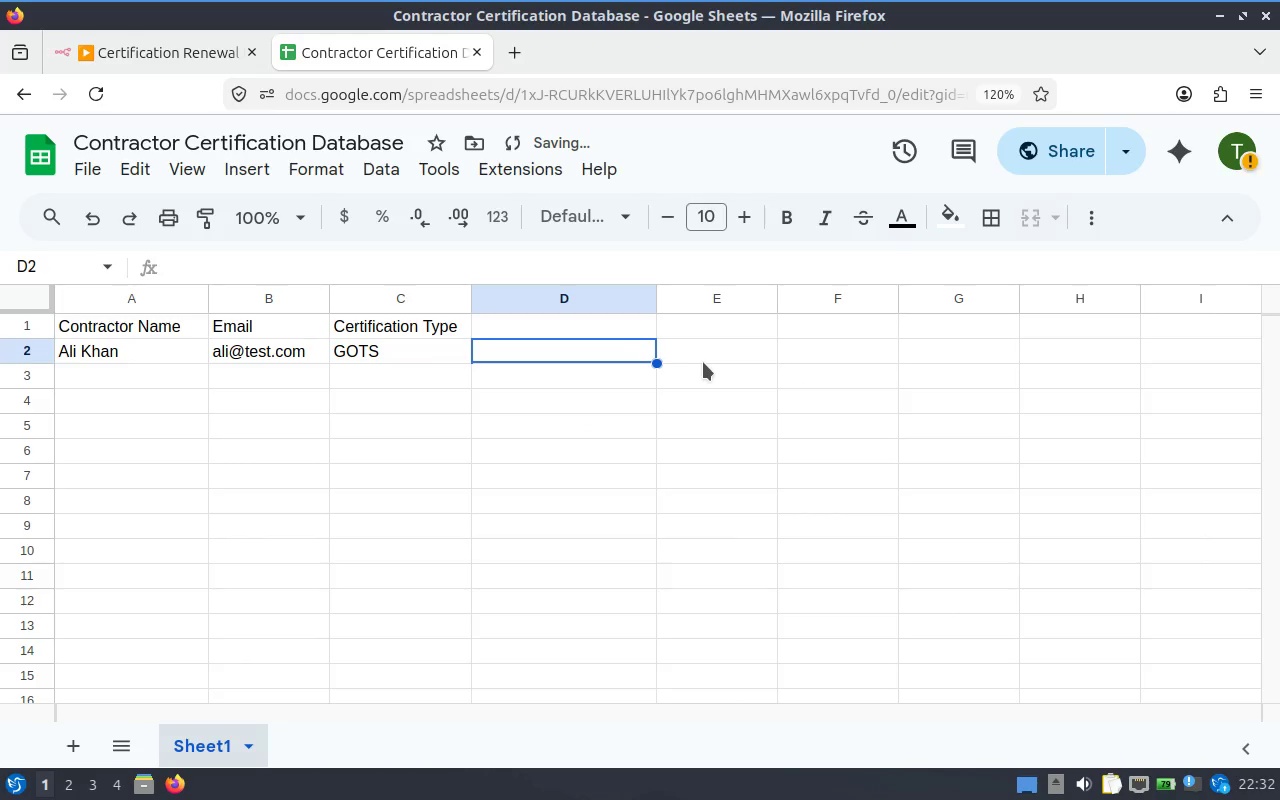 
key(Control+Z)
 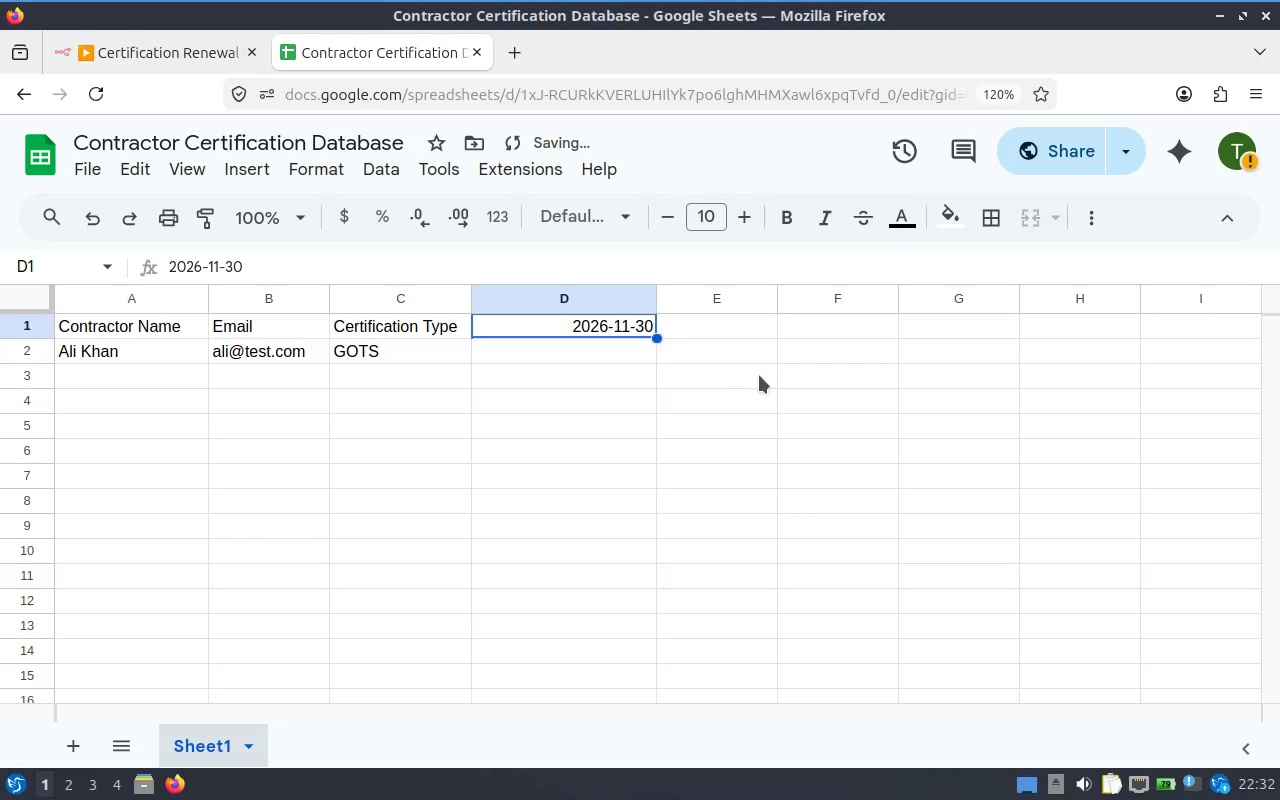 
key(Control+Z)
 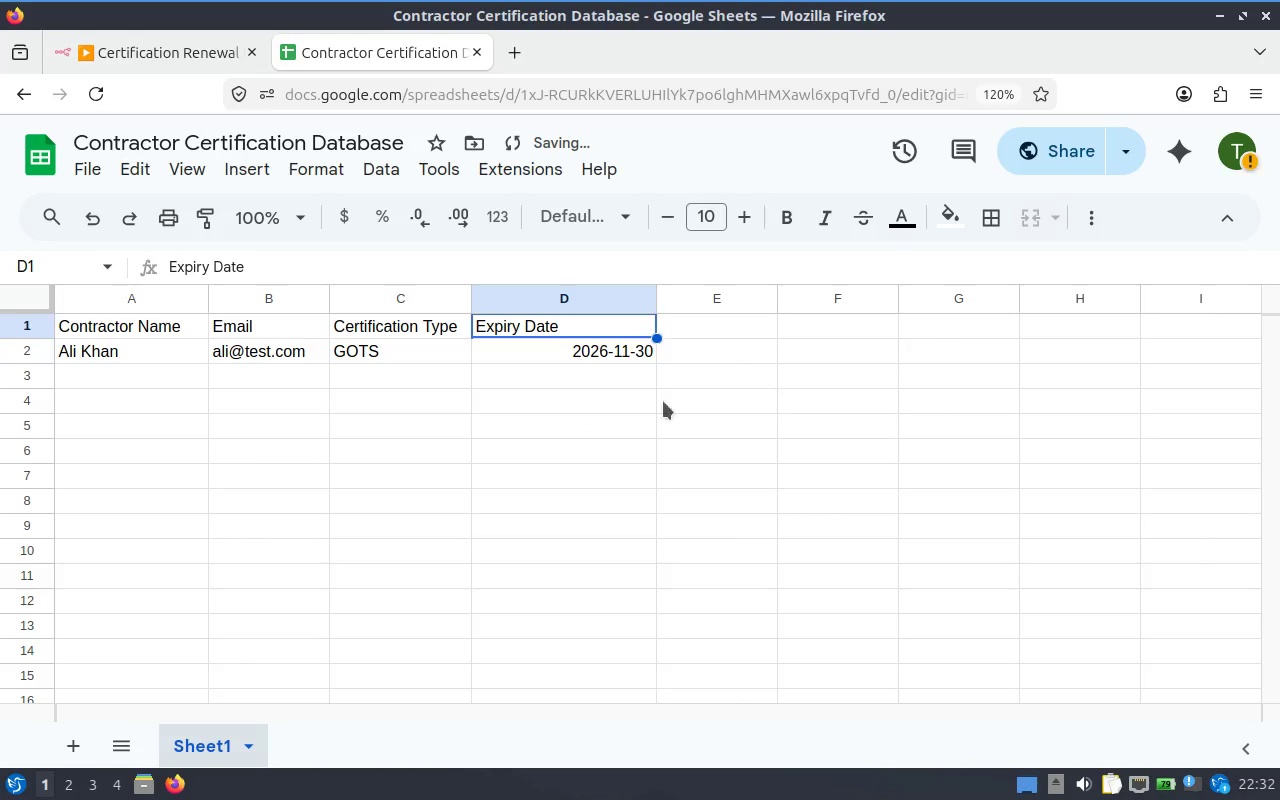 
left_click([608, 405])
 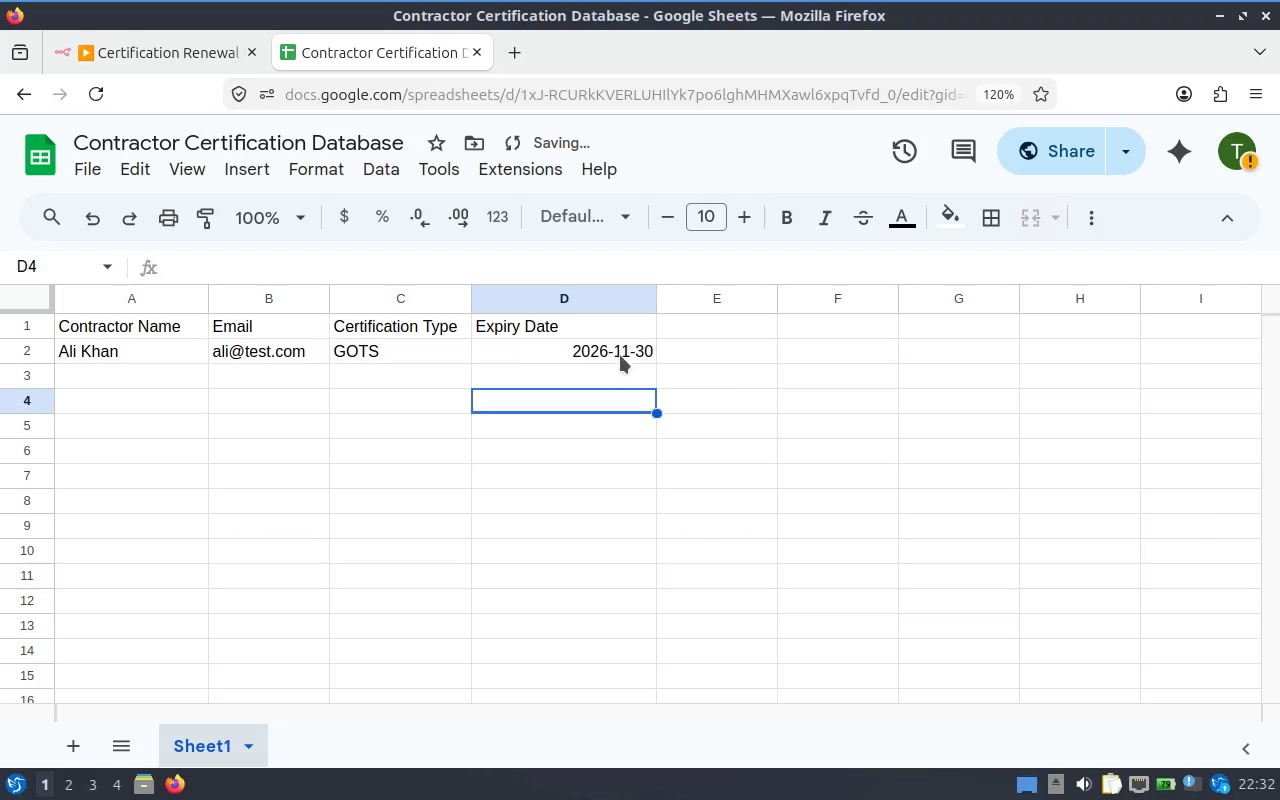 
left_click([620, 352])
 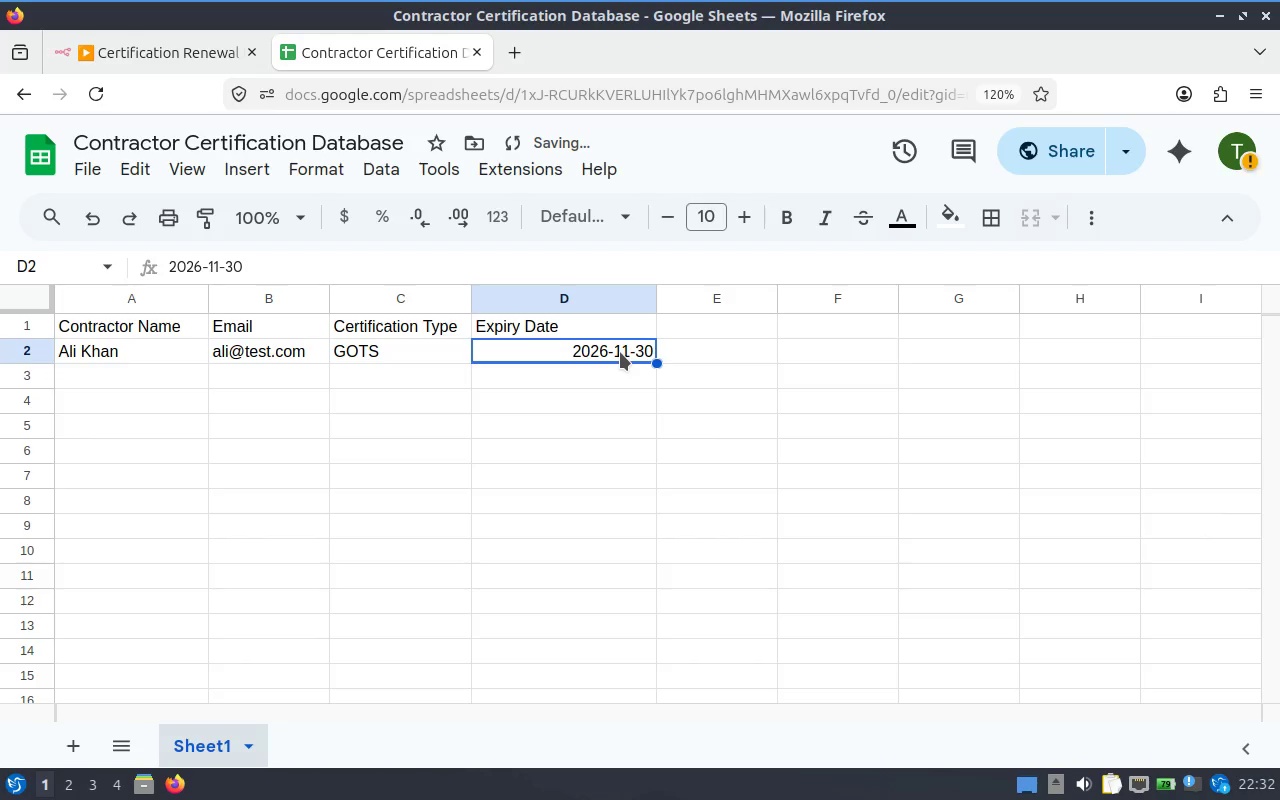 
left_click([620, 352])
 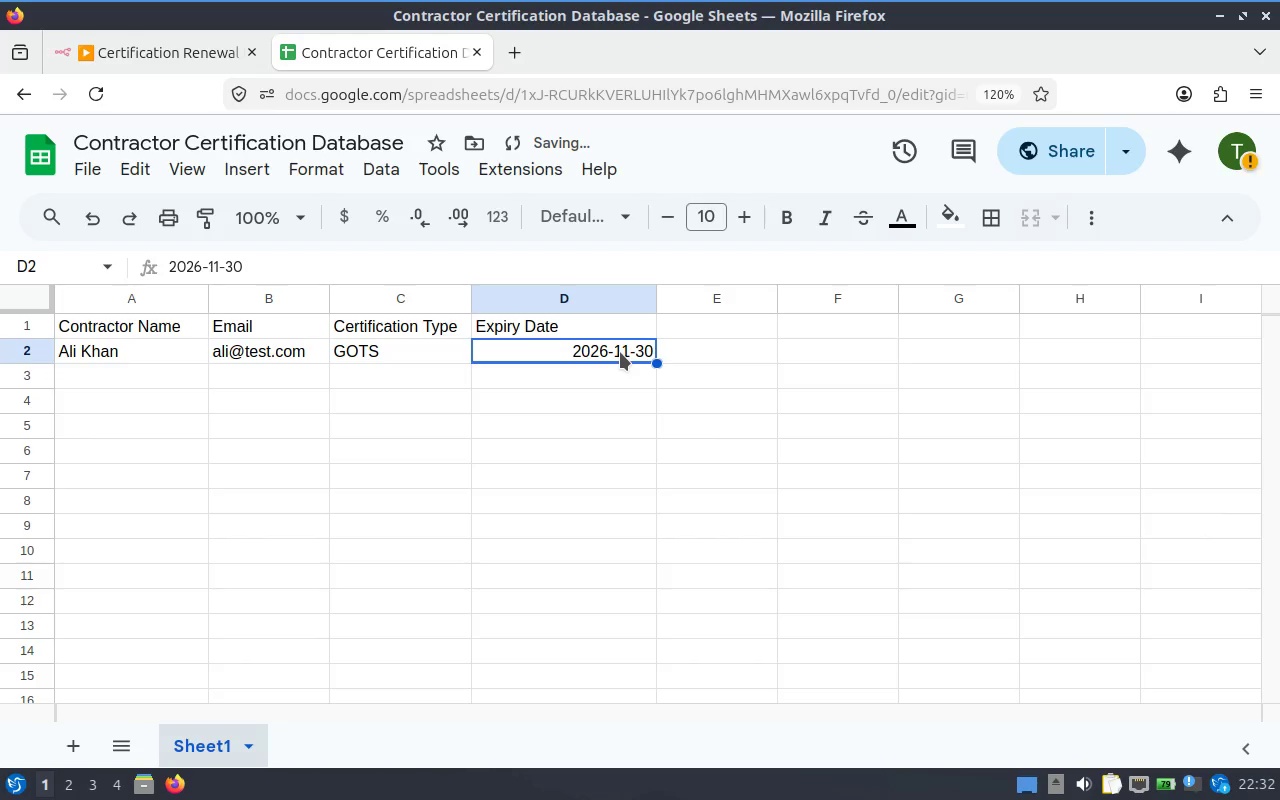 
left_click([620, 352])
 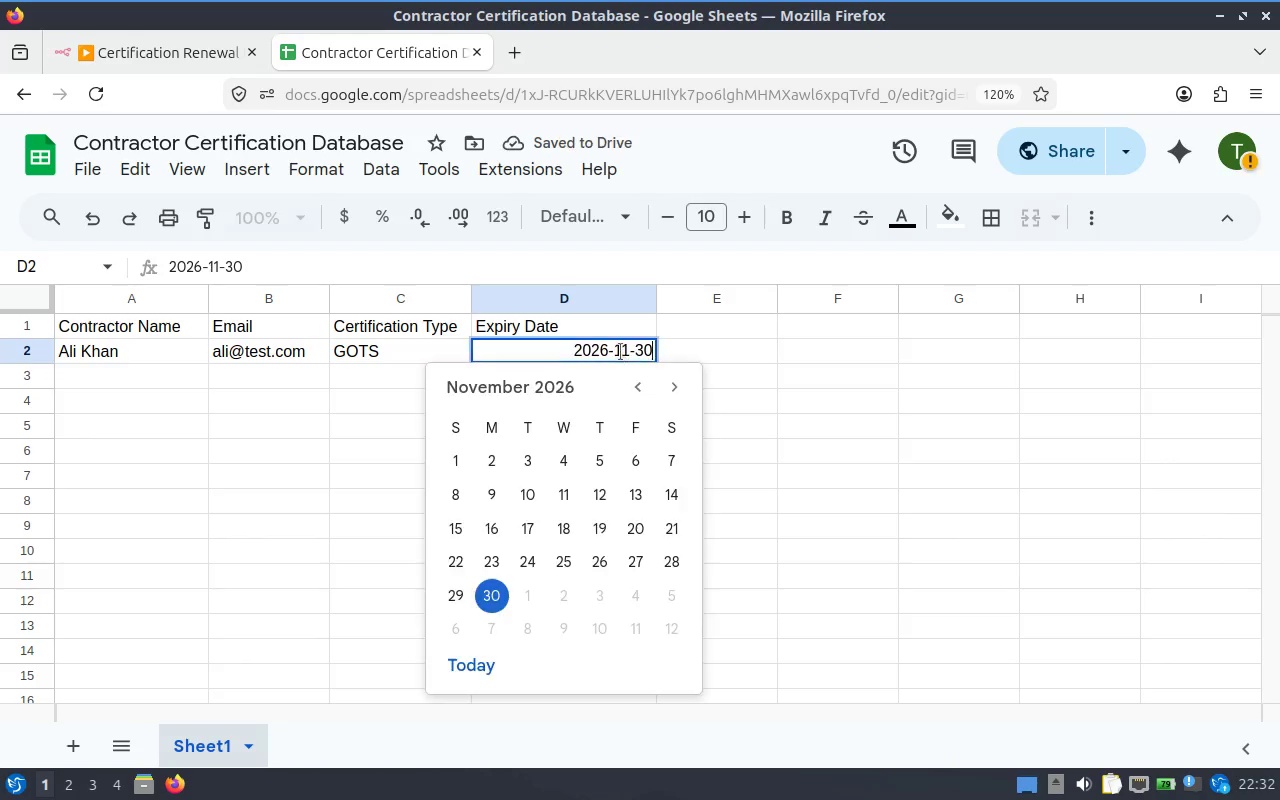 
left_click([620, 352])
 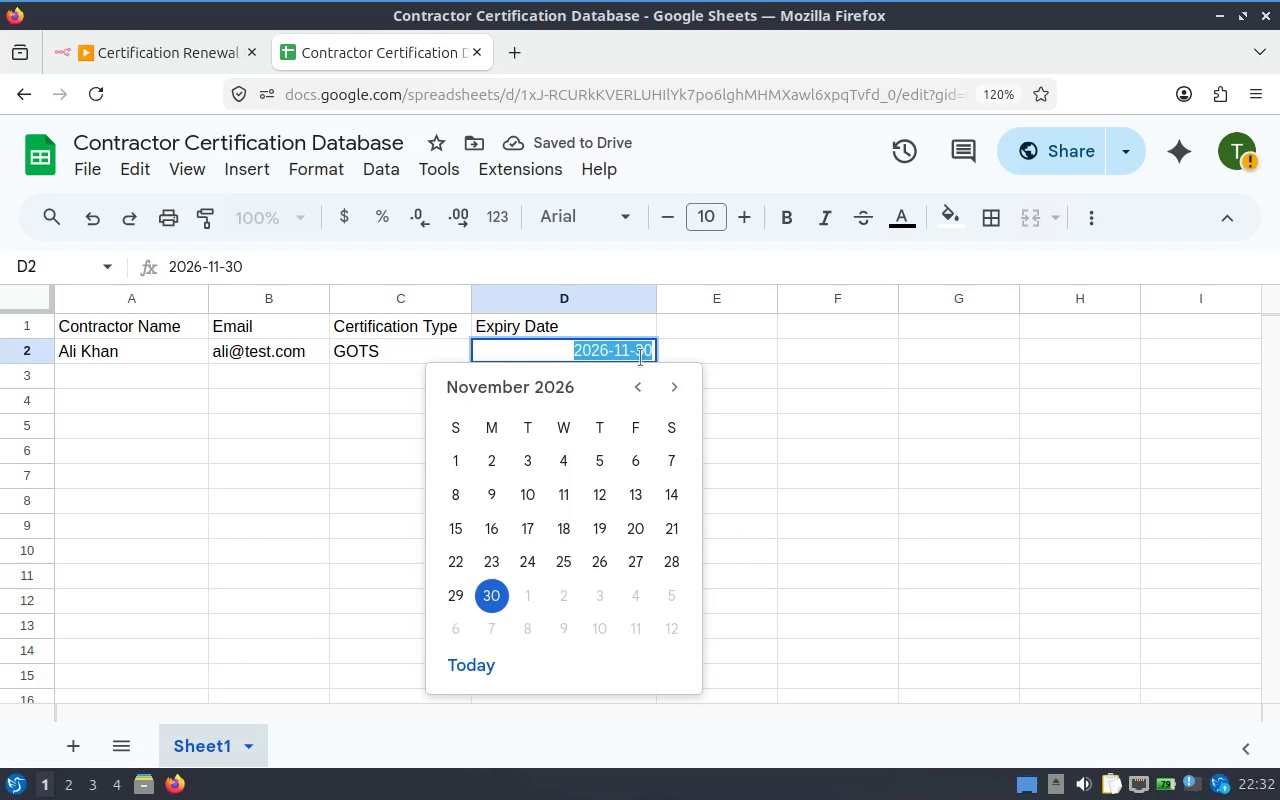 
left_click([880, 390])
 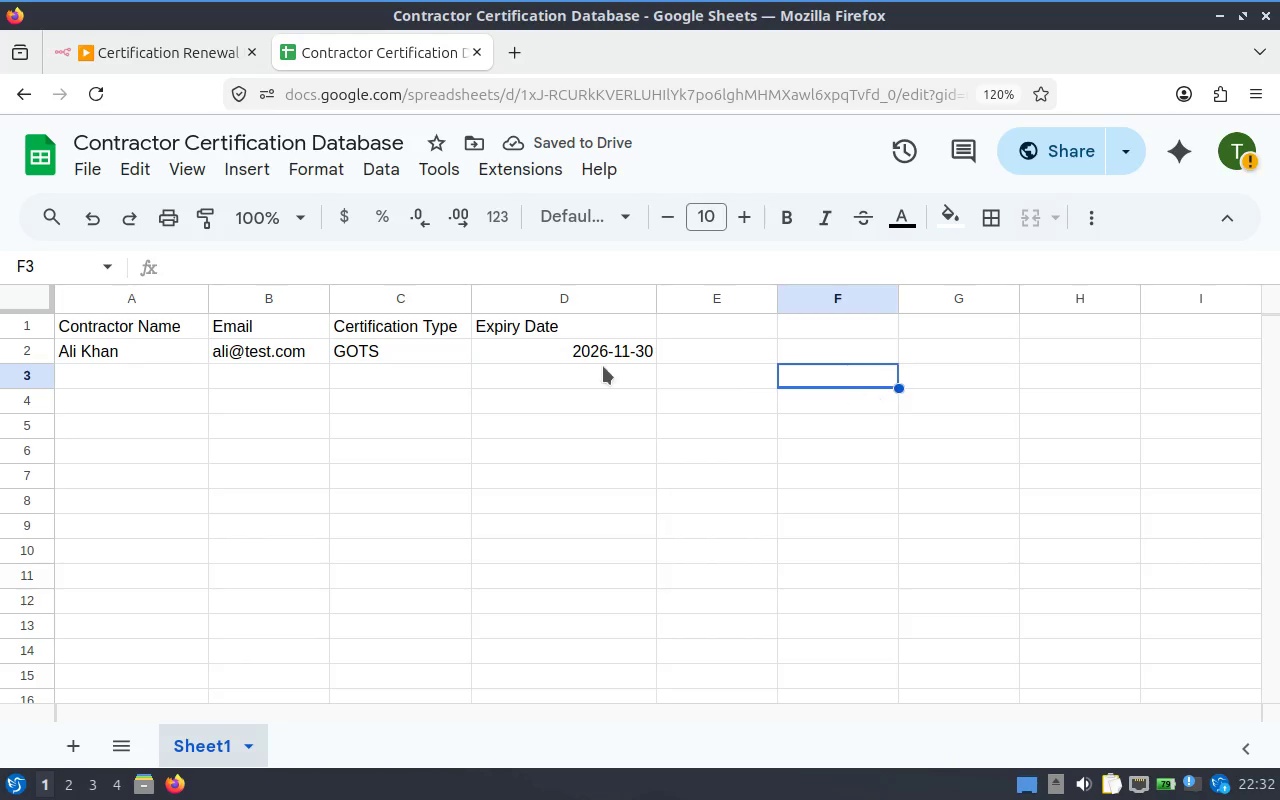 
left_click([548, 366])
 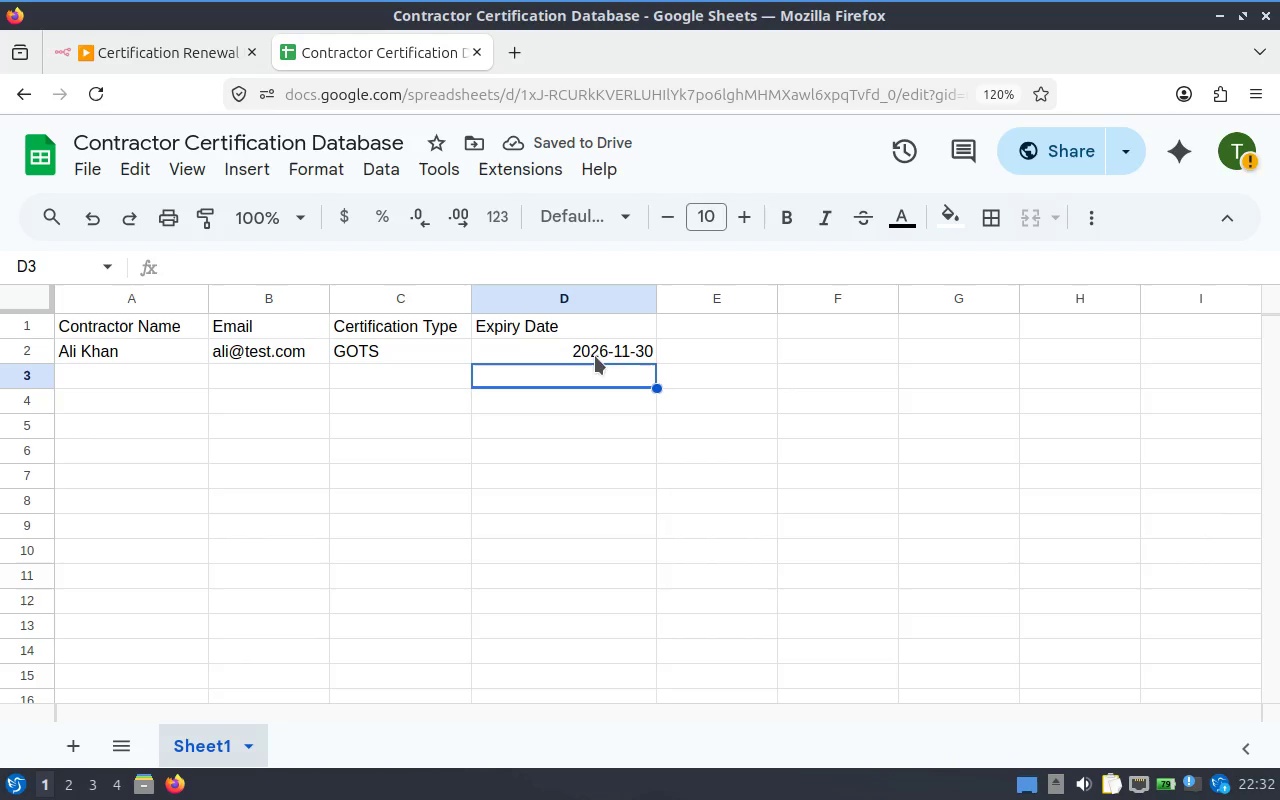 
left_click([614, 349])
 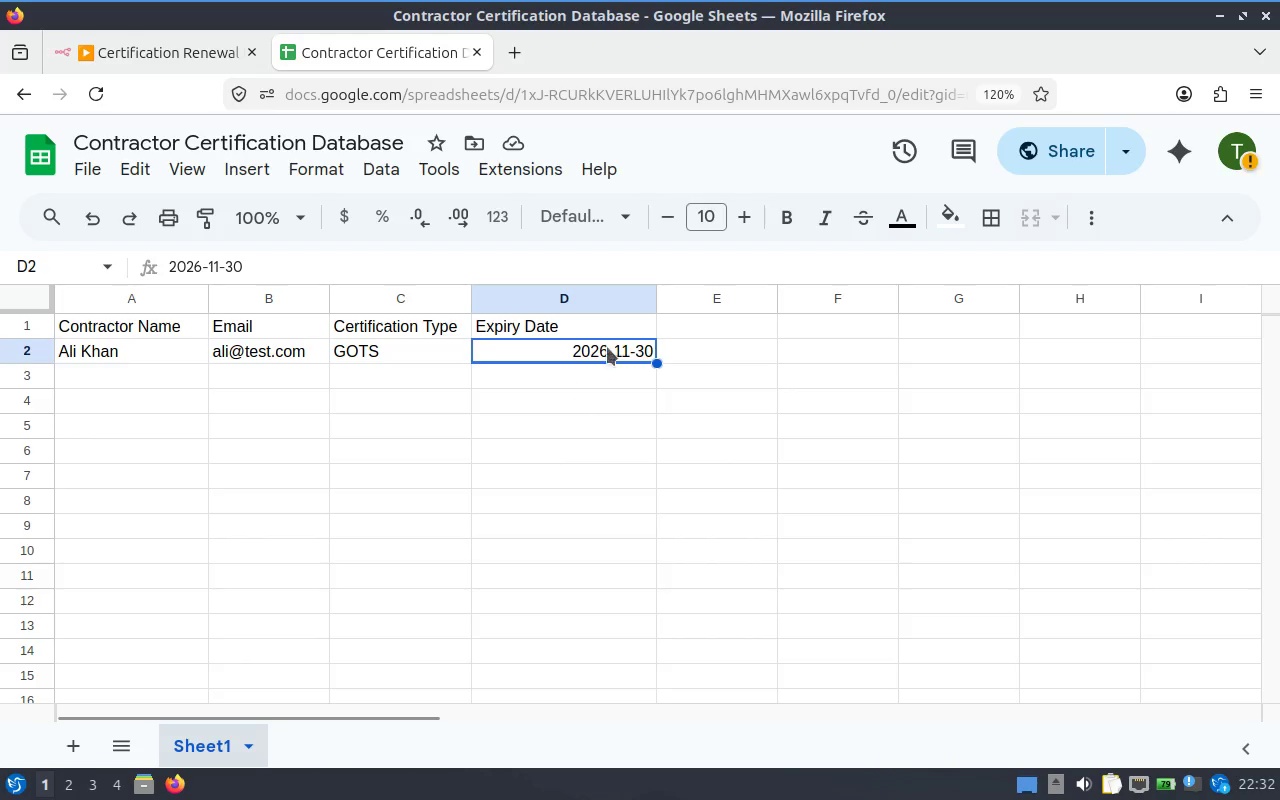 
right_click([596, 353])
 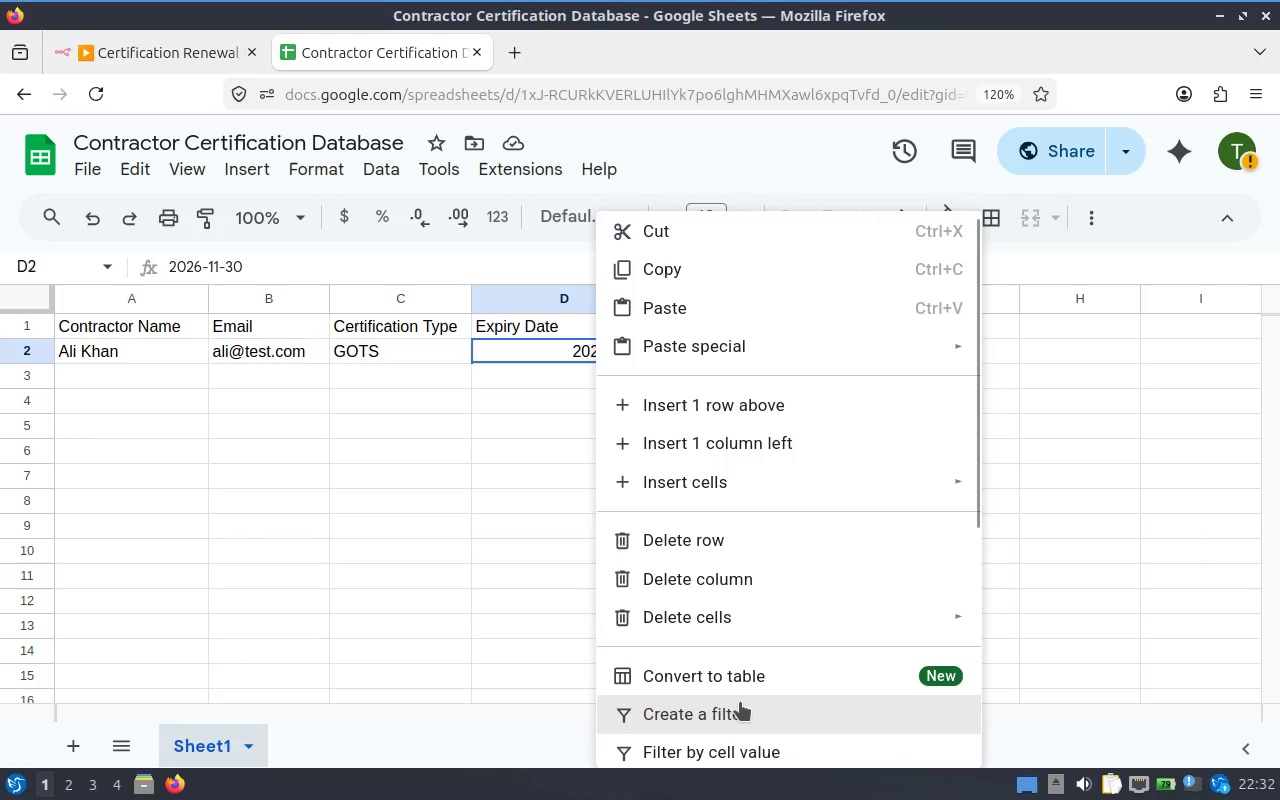 
scroll: coordinate [750, 626], scroll_direction: down, amount: 8.0
 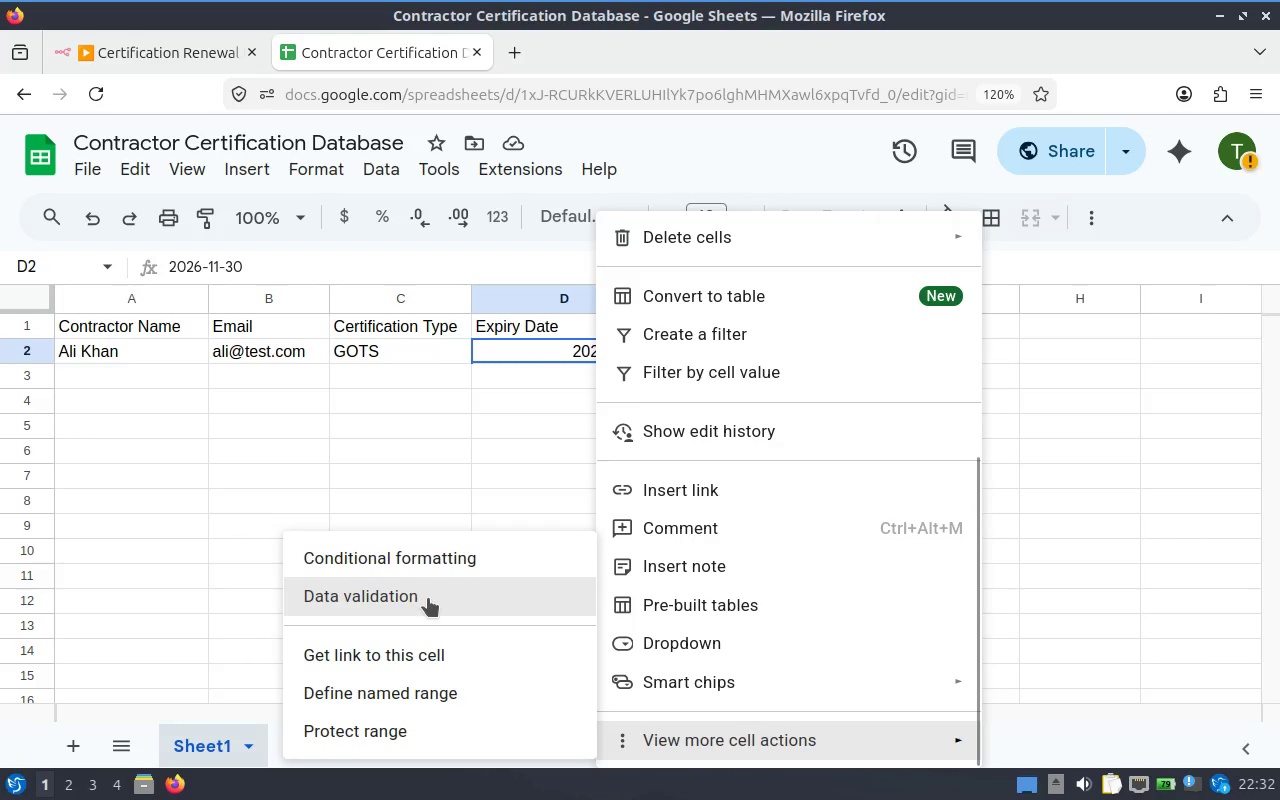 
left_click([428, 598])
 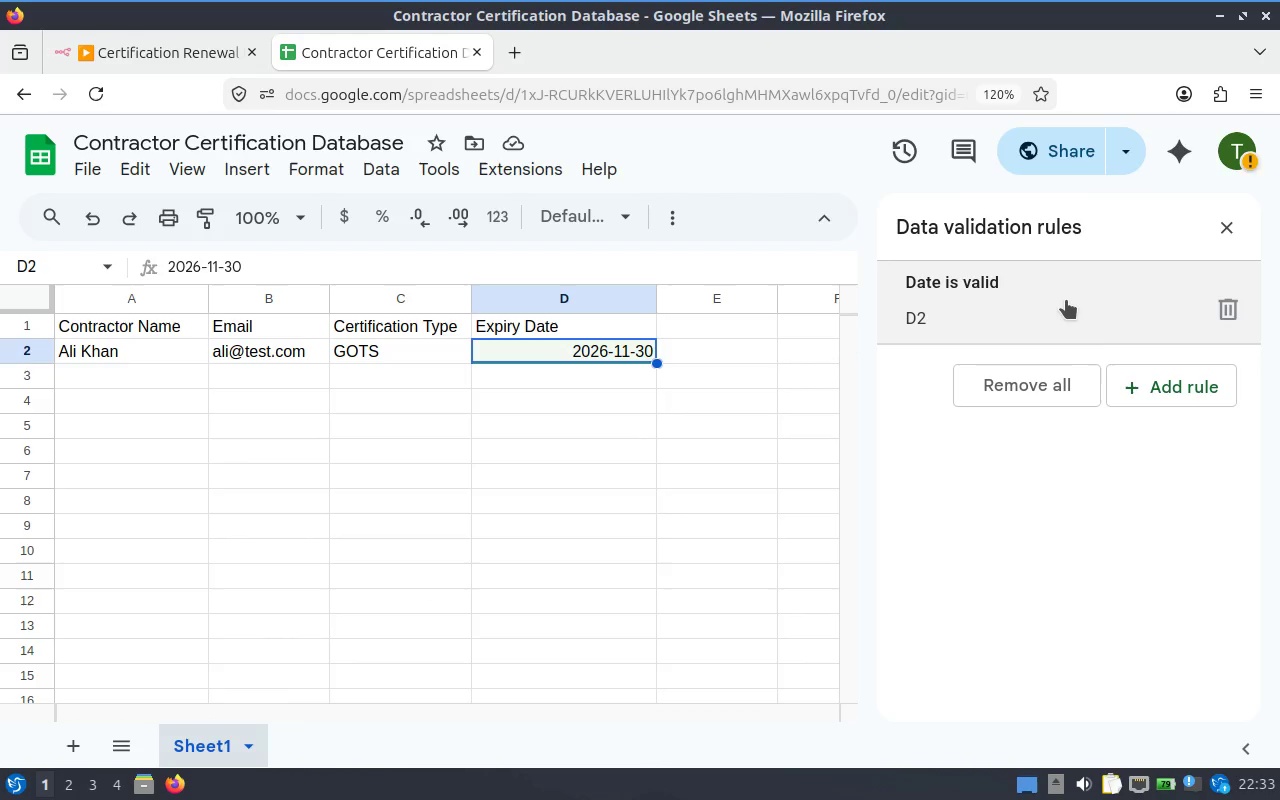 
wait(7.95)
 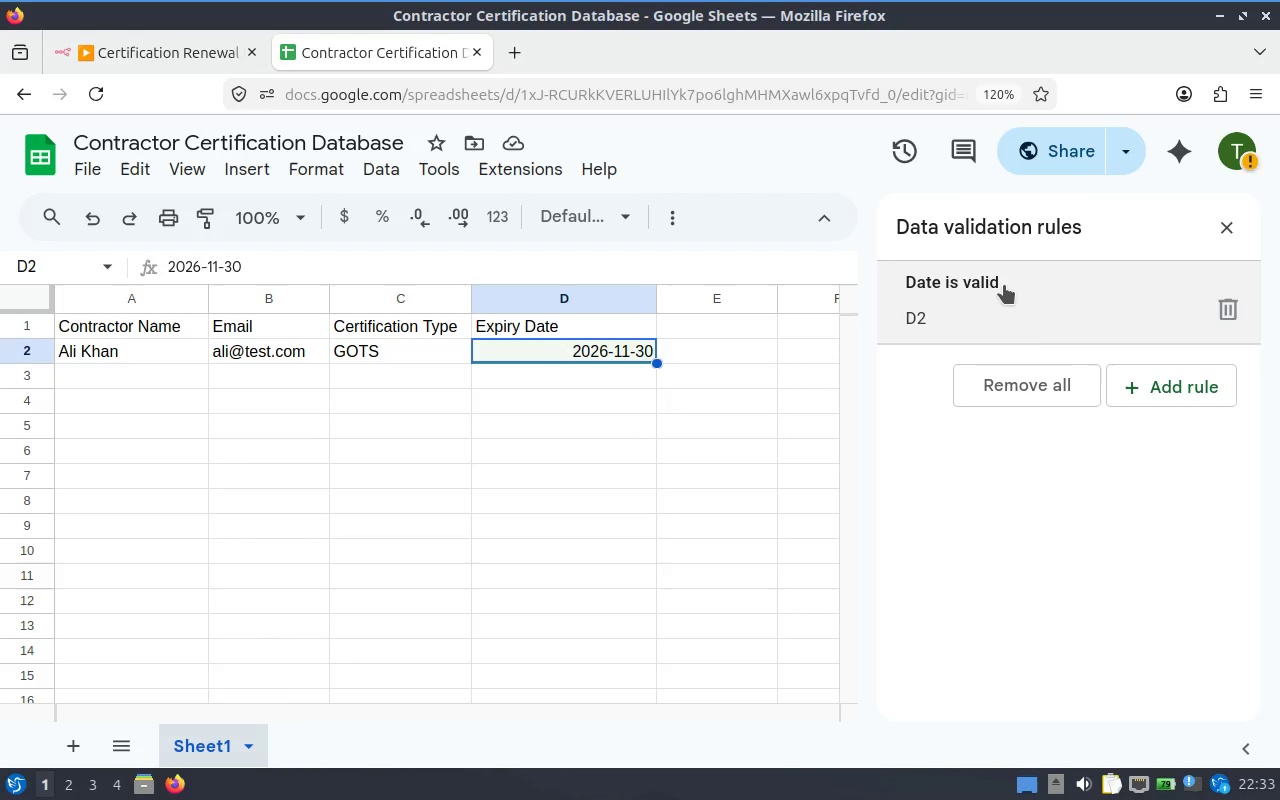 
left_click([627, 359])
 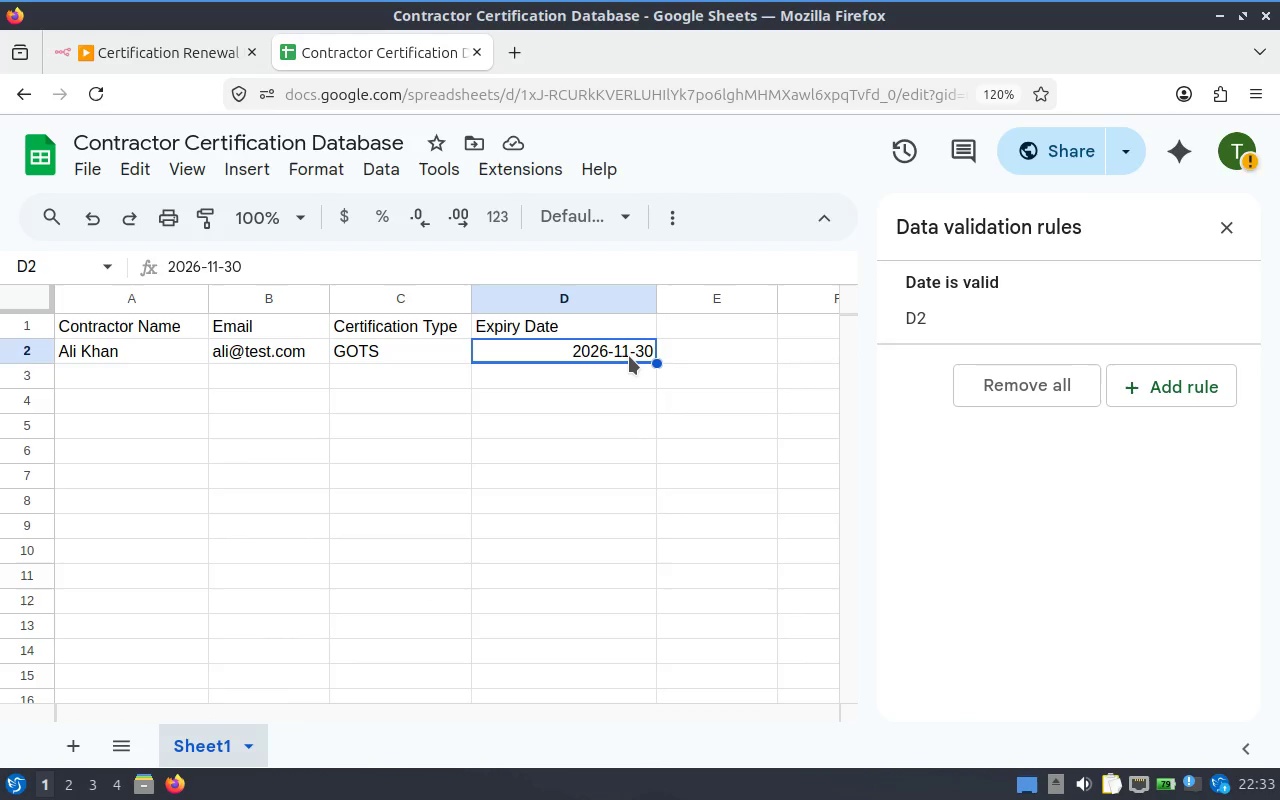 
left_click([629, 356])
 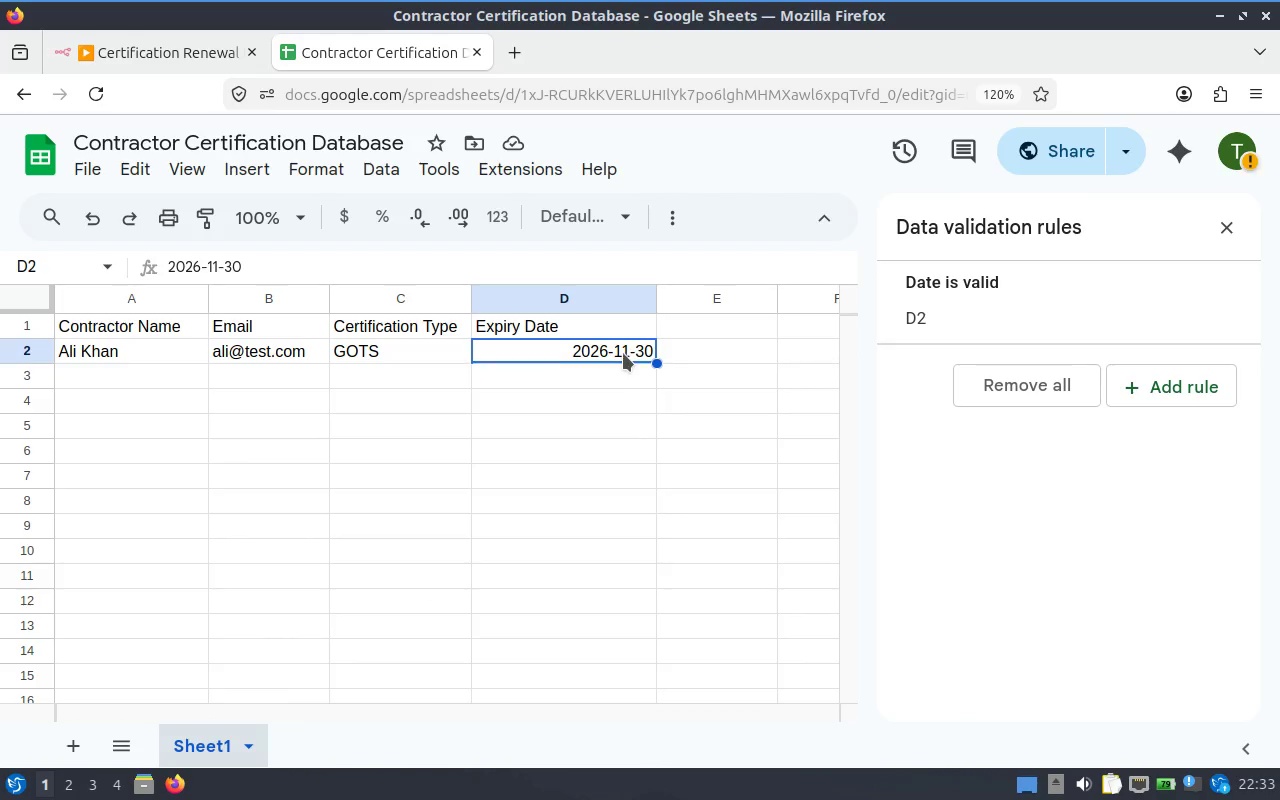 
double_click([623, 353])
 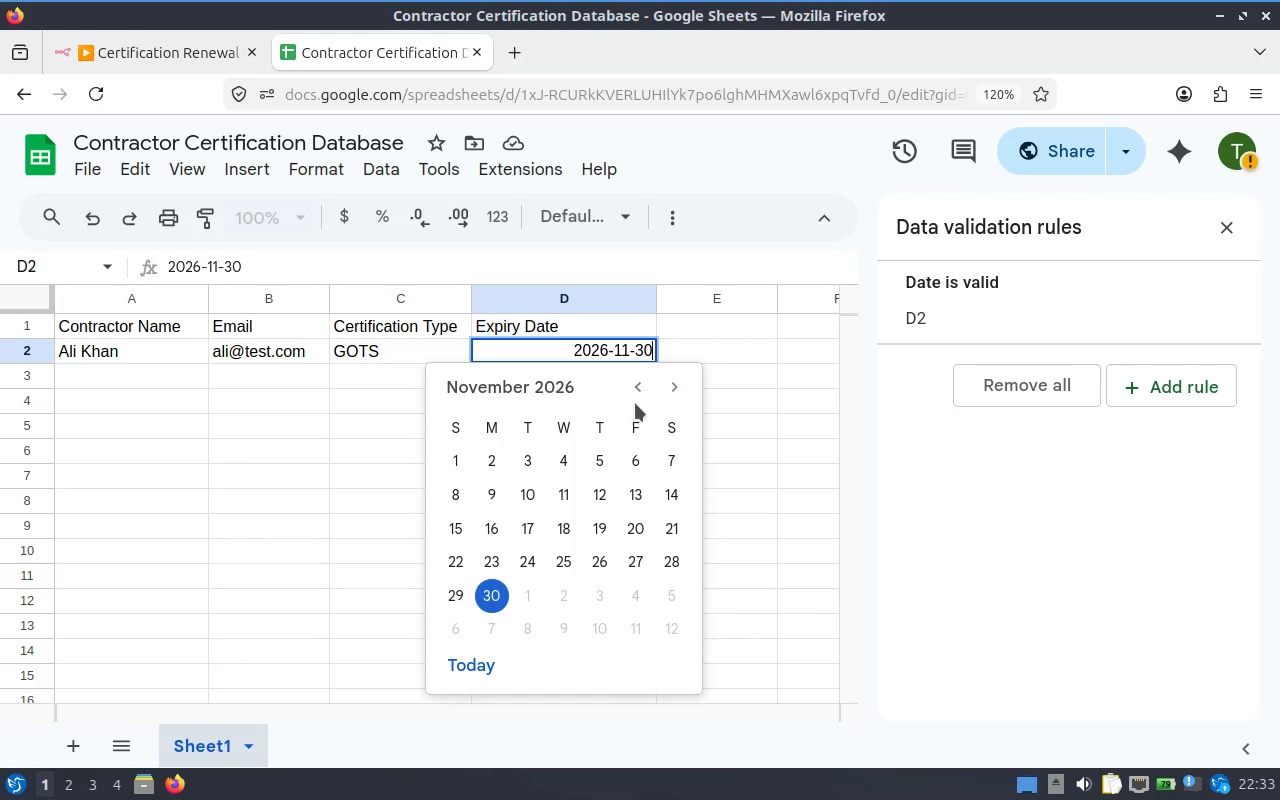 
key(X)
 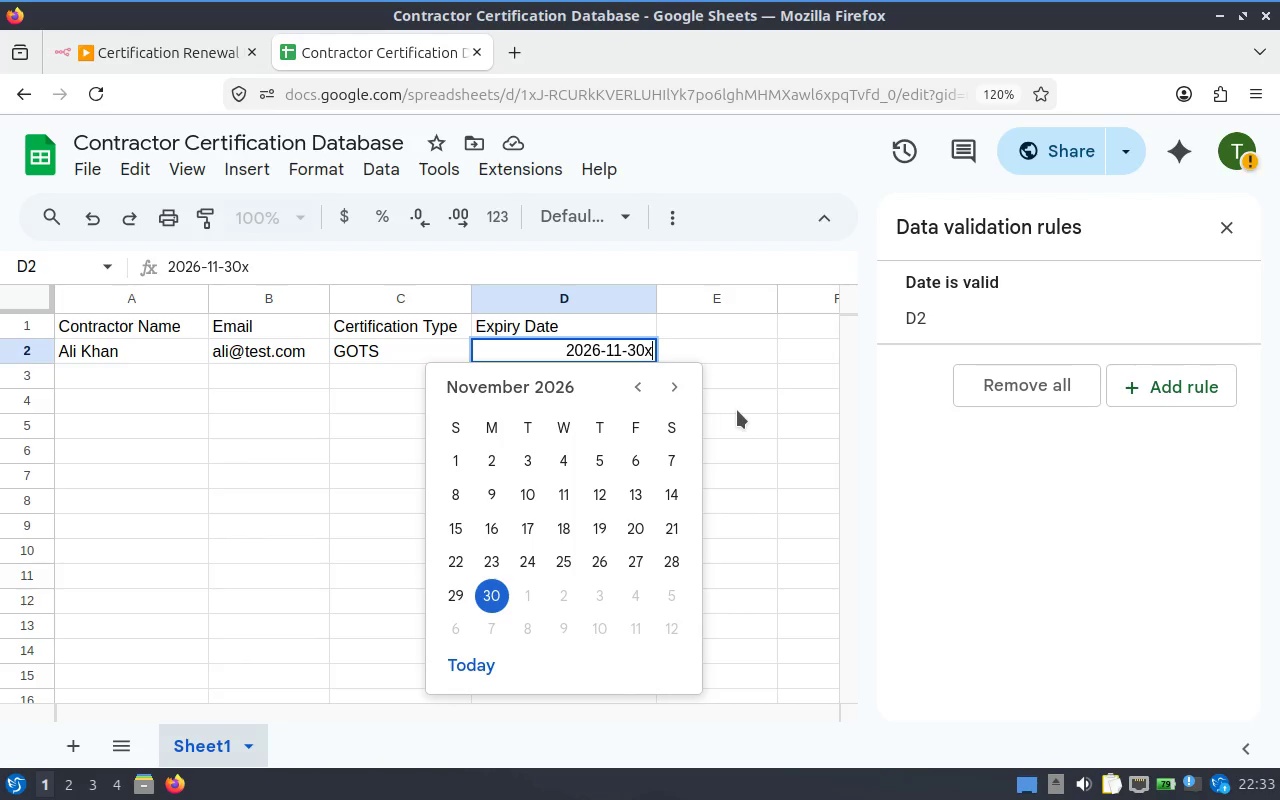 
left_click([738, 410])
 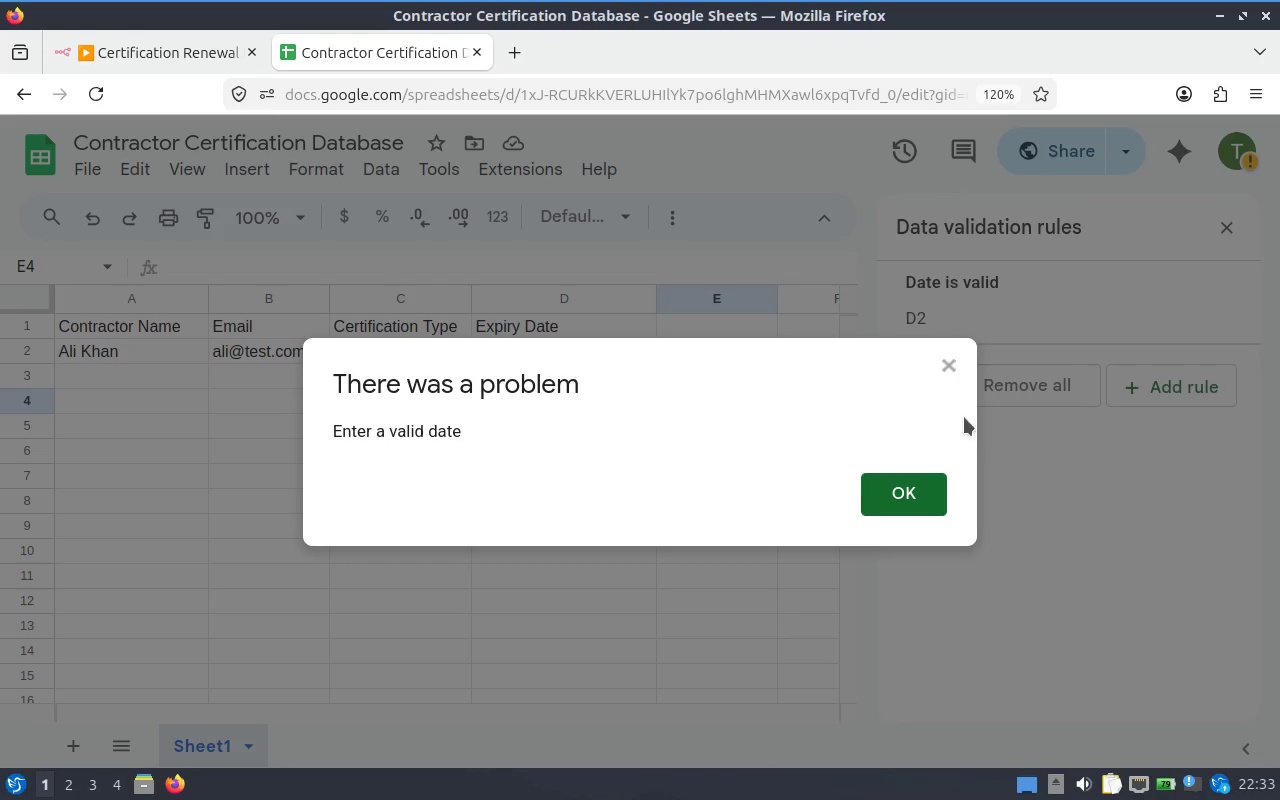 
left_click([919, 481])
 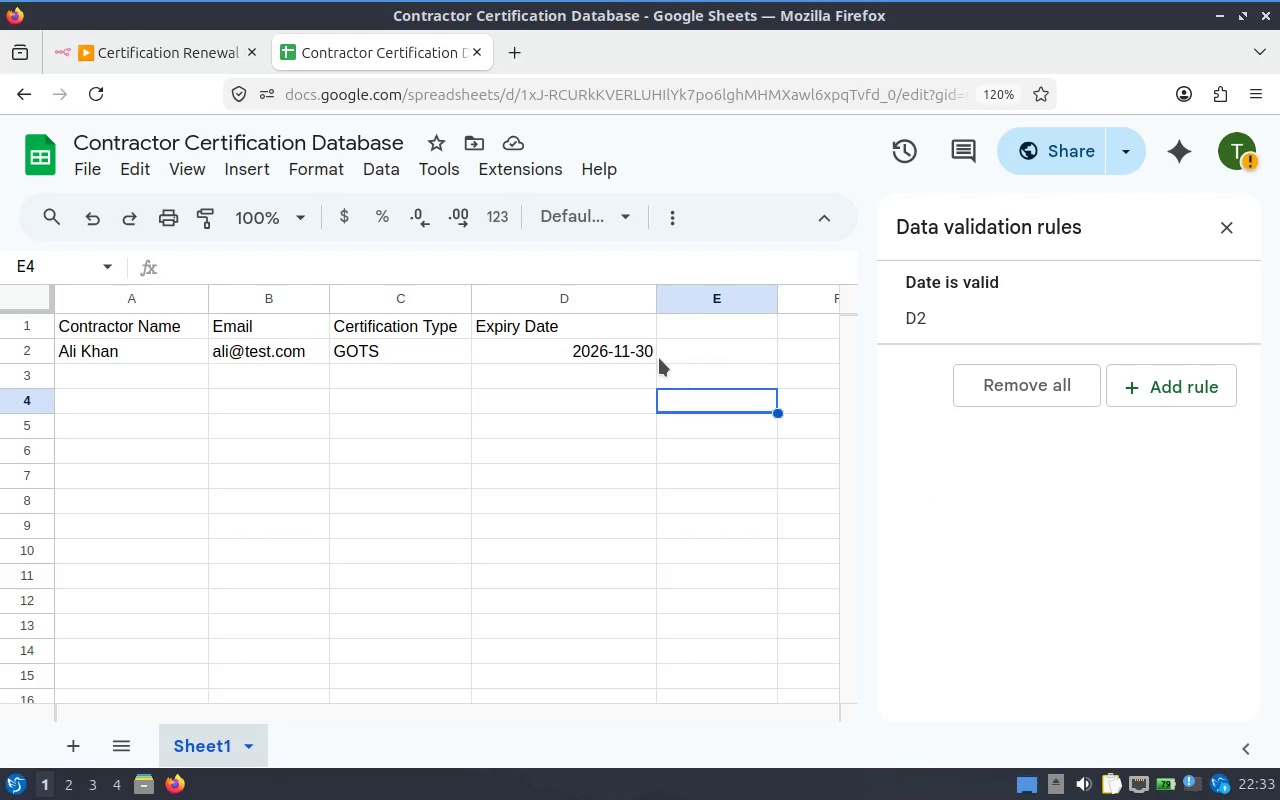 
left_click([605, 341])
 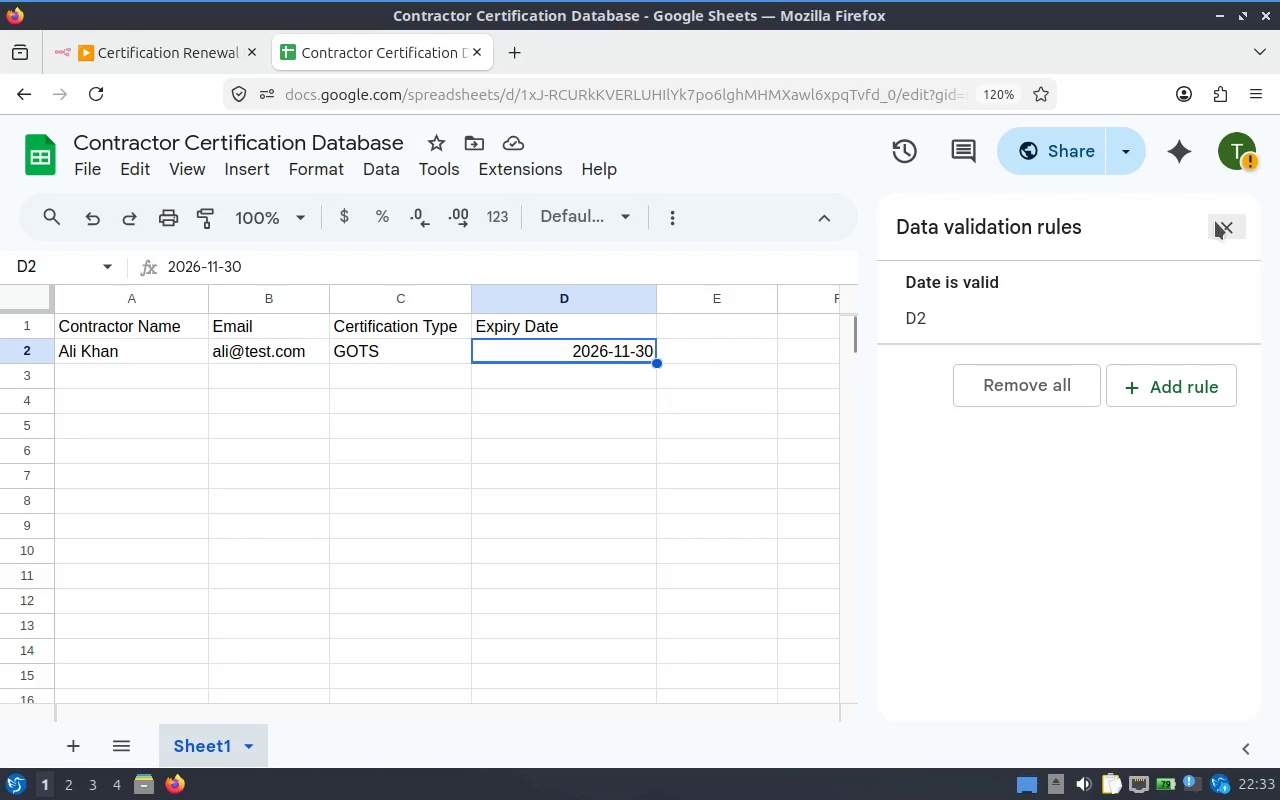 
left_click([1215, 221])
 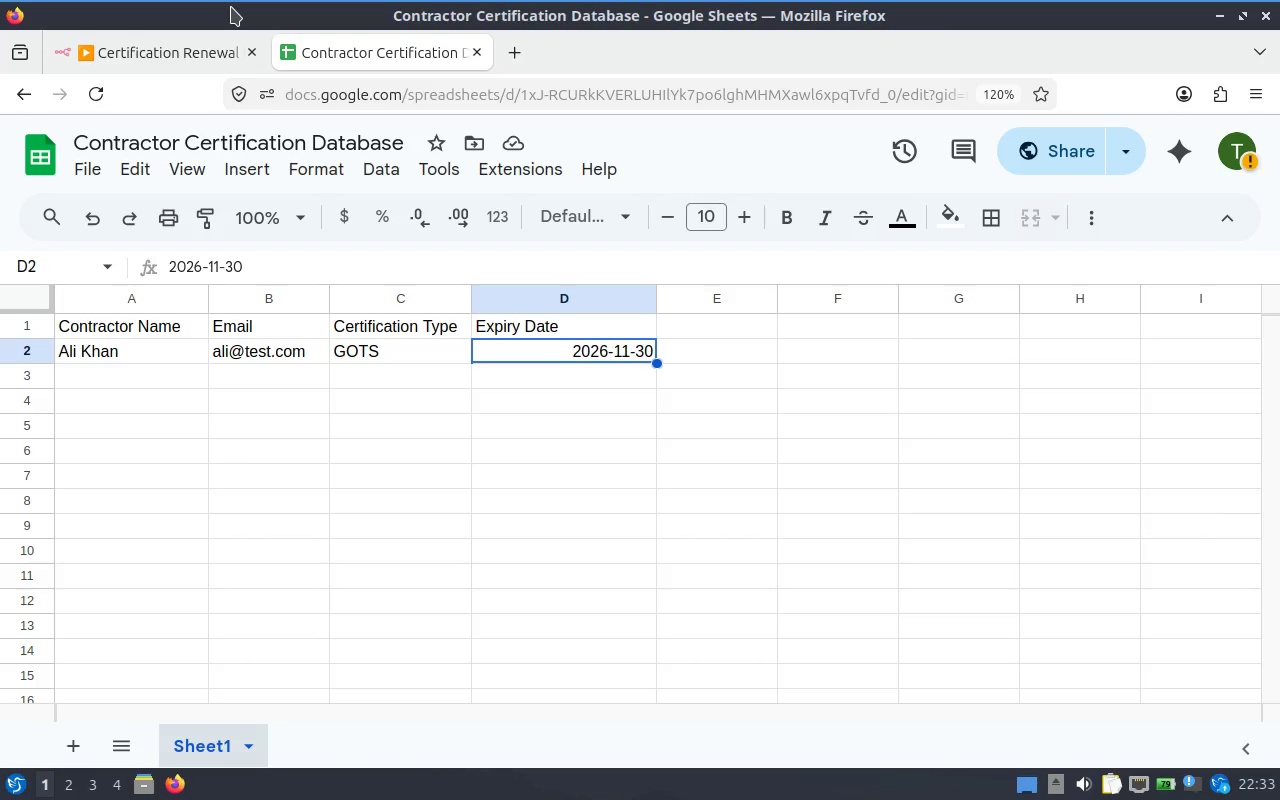 
wait(39.74)
 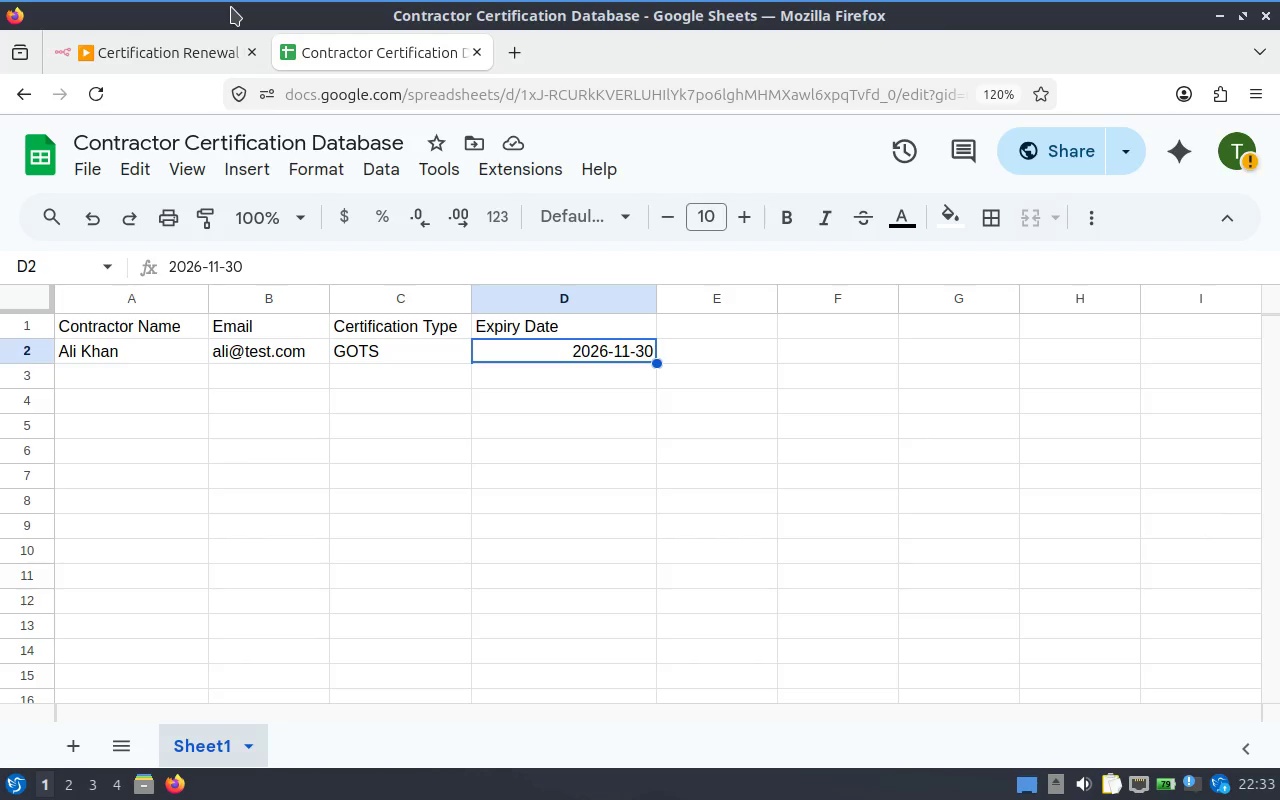 
left_click([138, 382])
 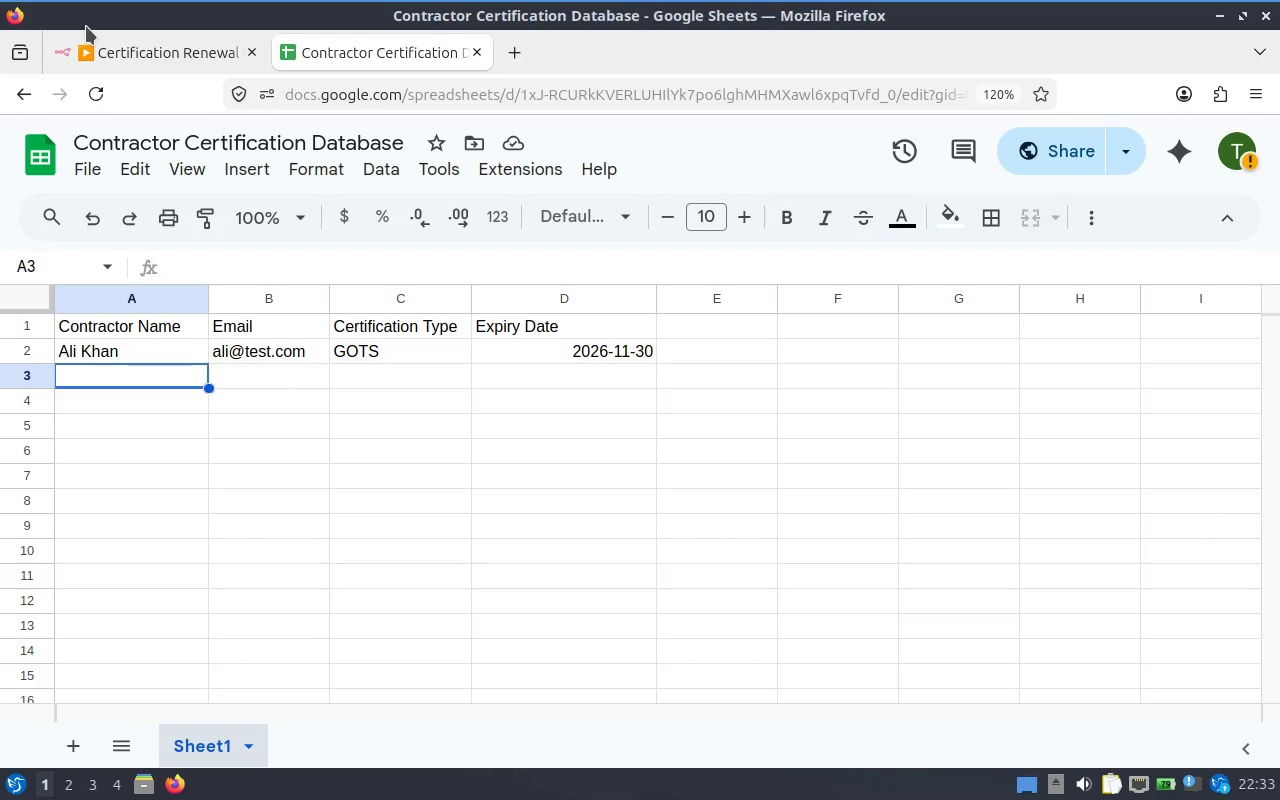 
type(Sara Ahmad)
key(Tab)
type(sara@test.com)
key(Tab)
 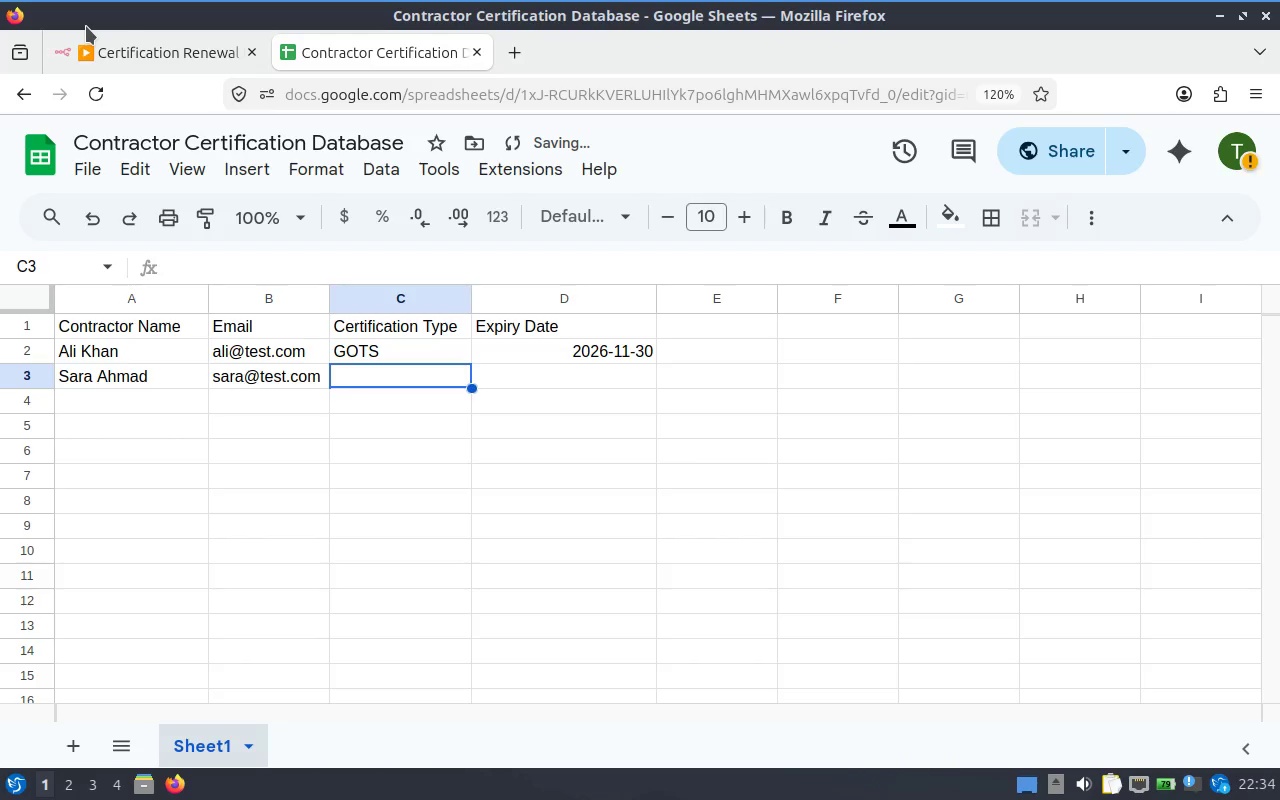 
wait(25.08)
 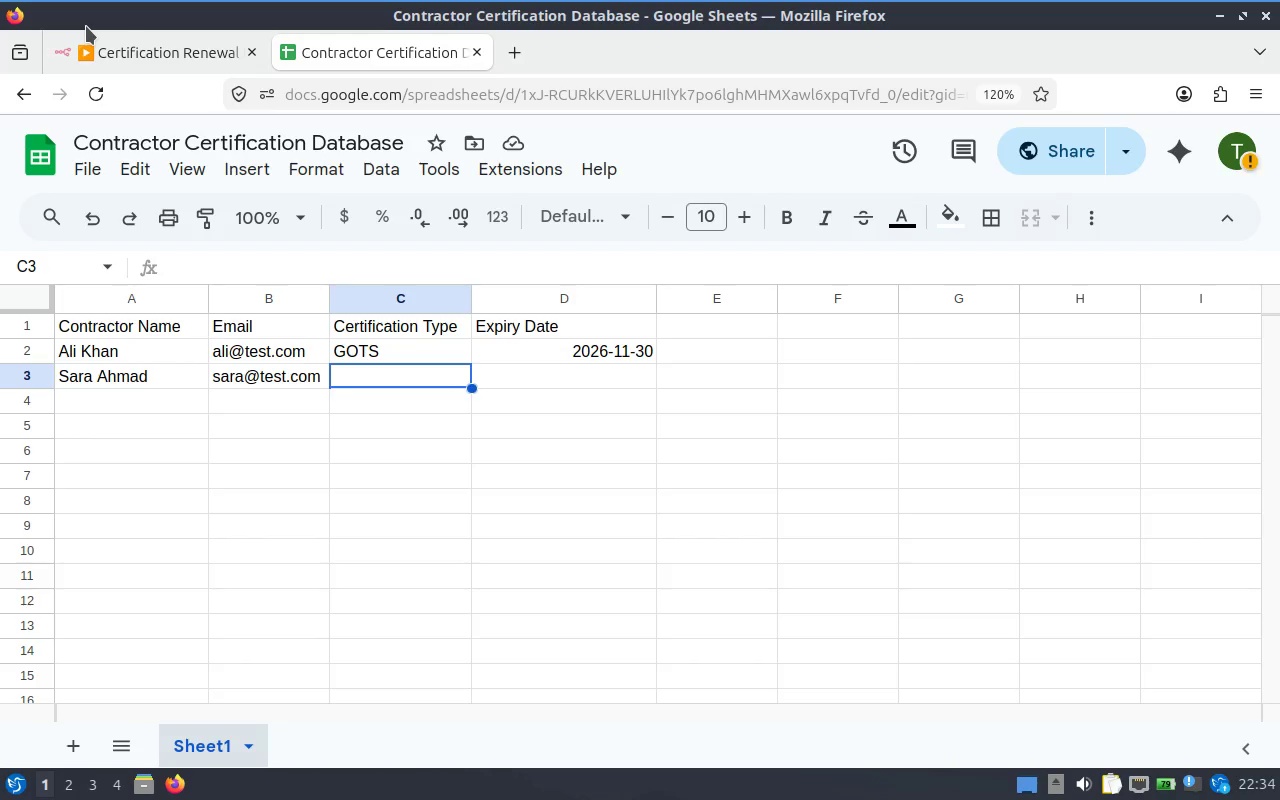 
type(Fair Trade)
 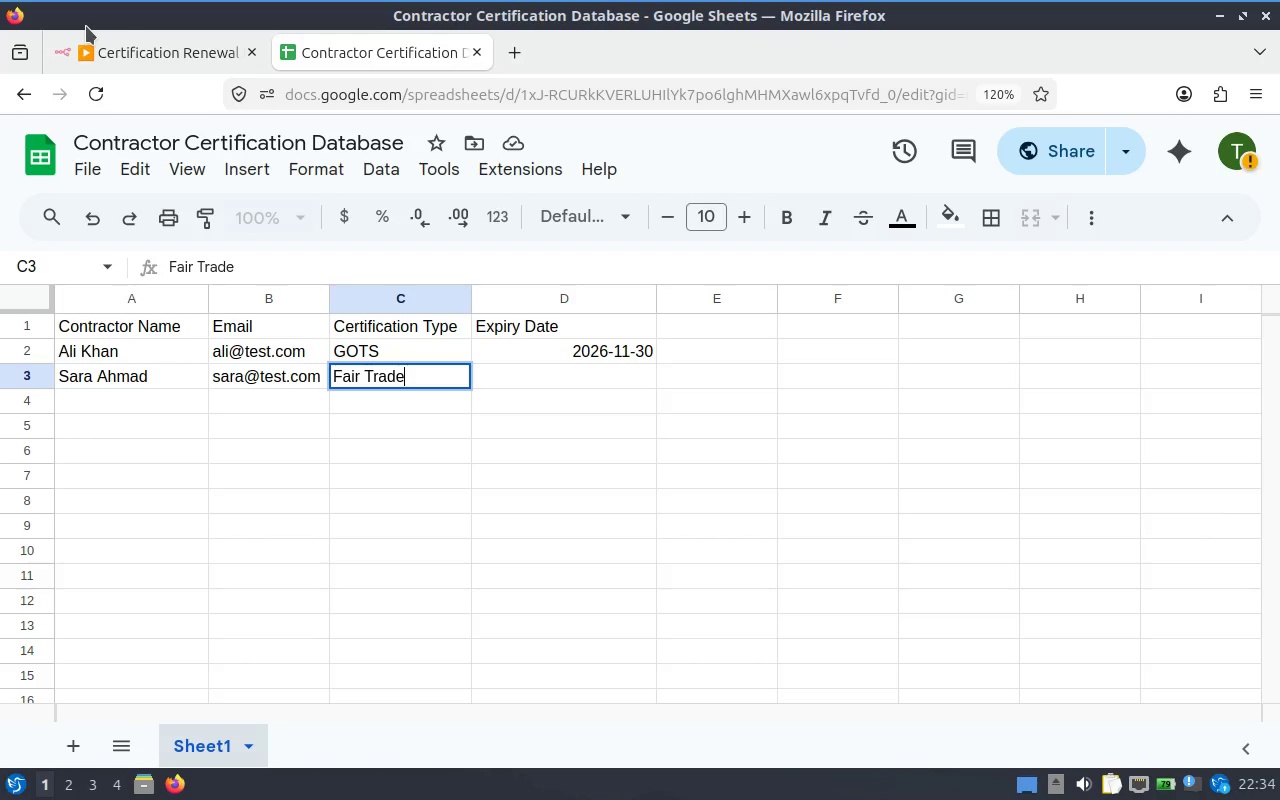 
key(Tab)
 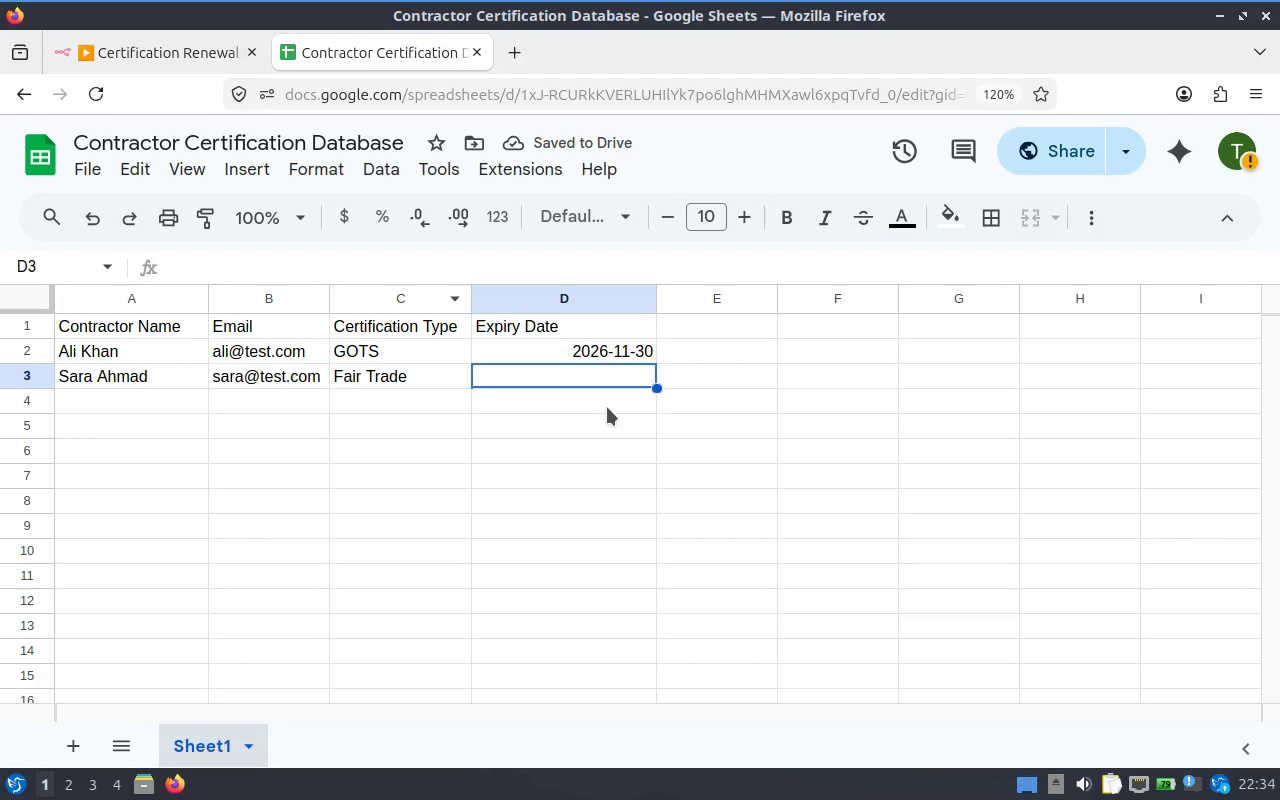 
left_click([594, 380])
 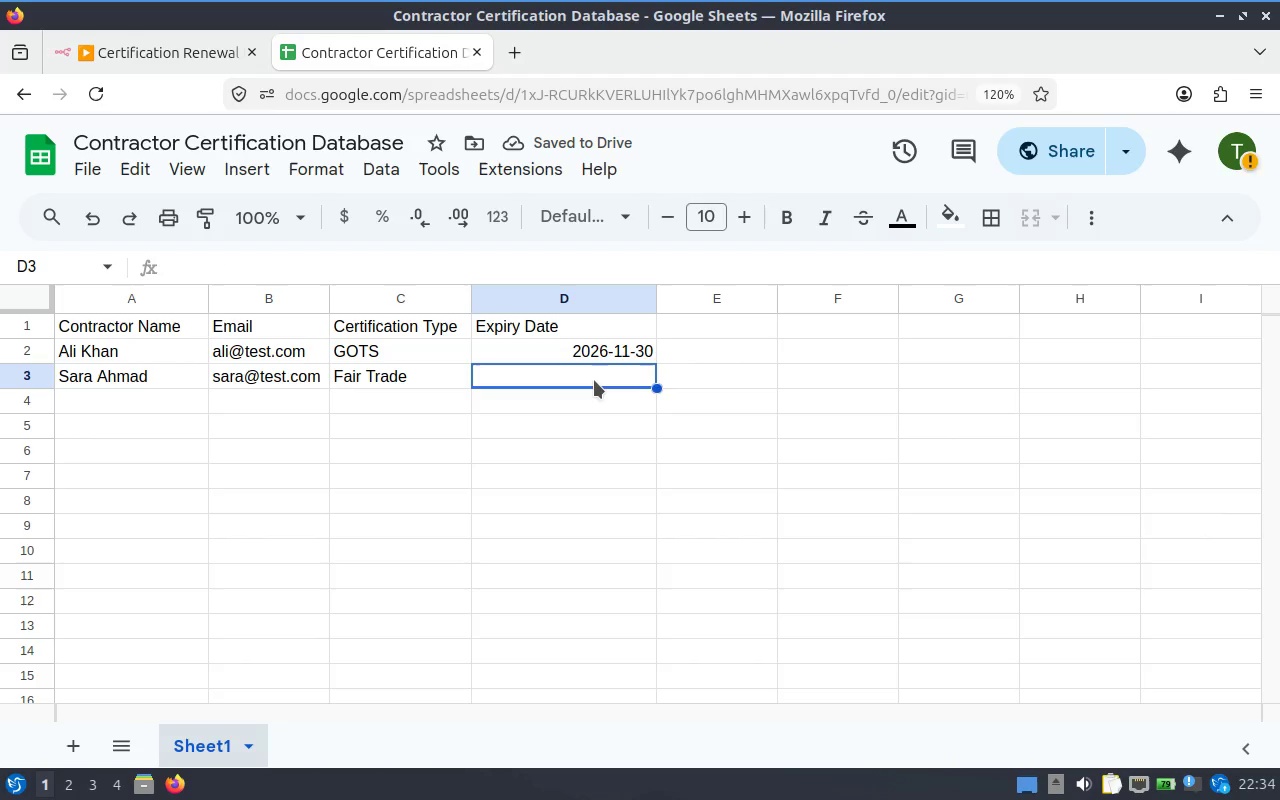 
left_click([594, 380])
 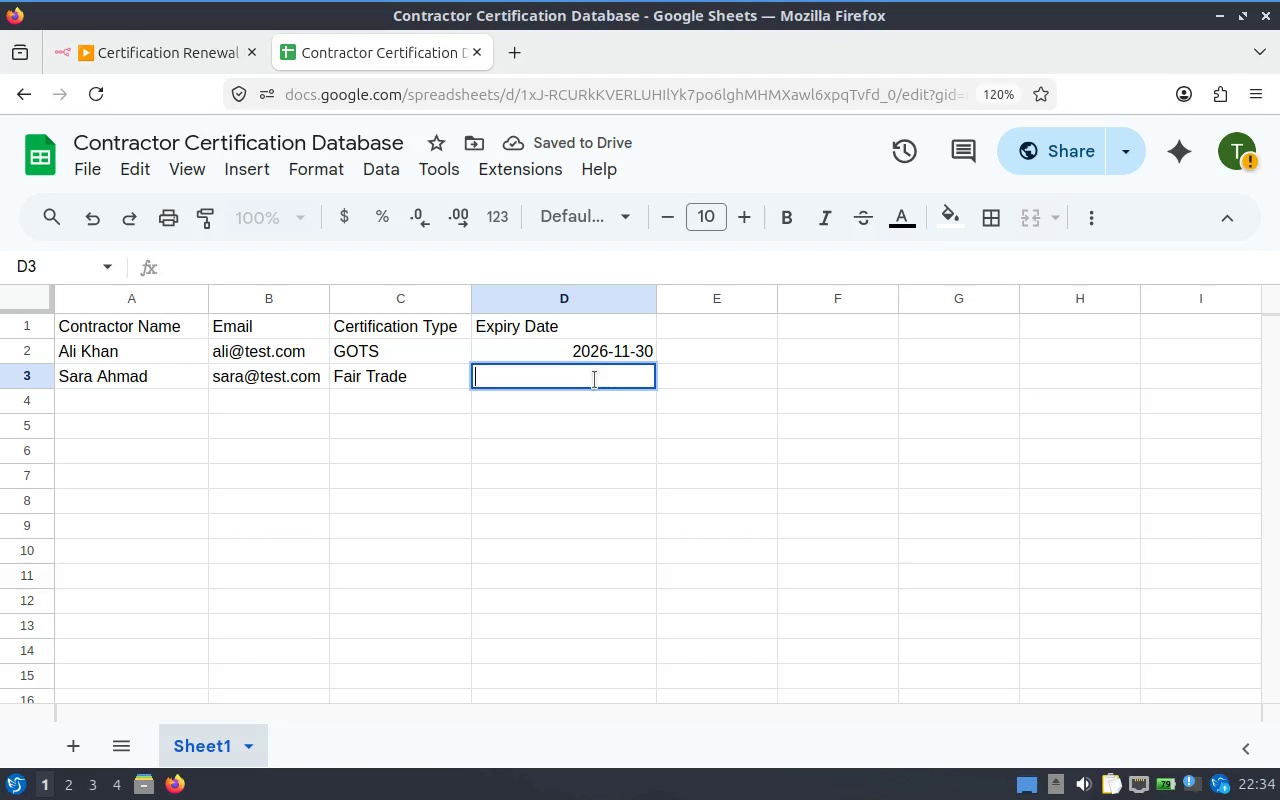 
left_click([594, 380])
 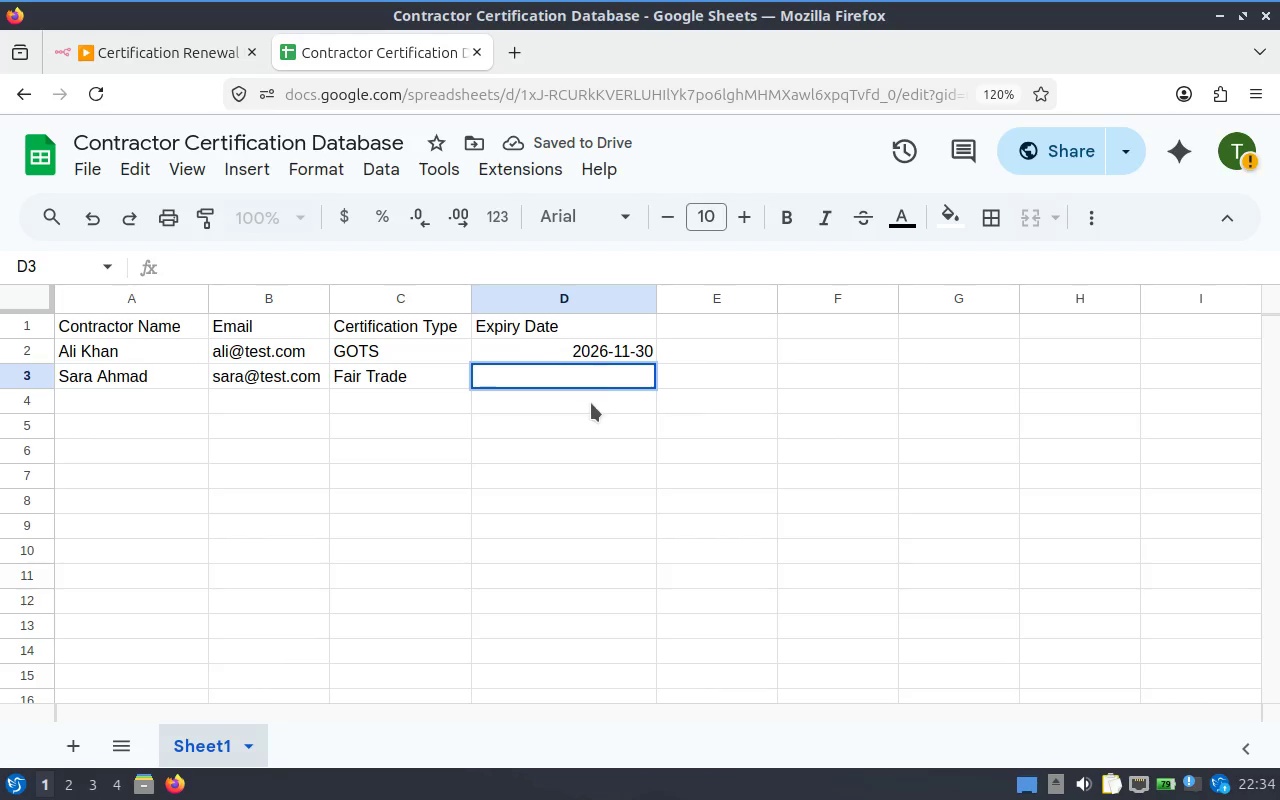 
left_click([591, 403])
 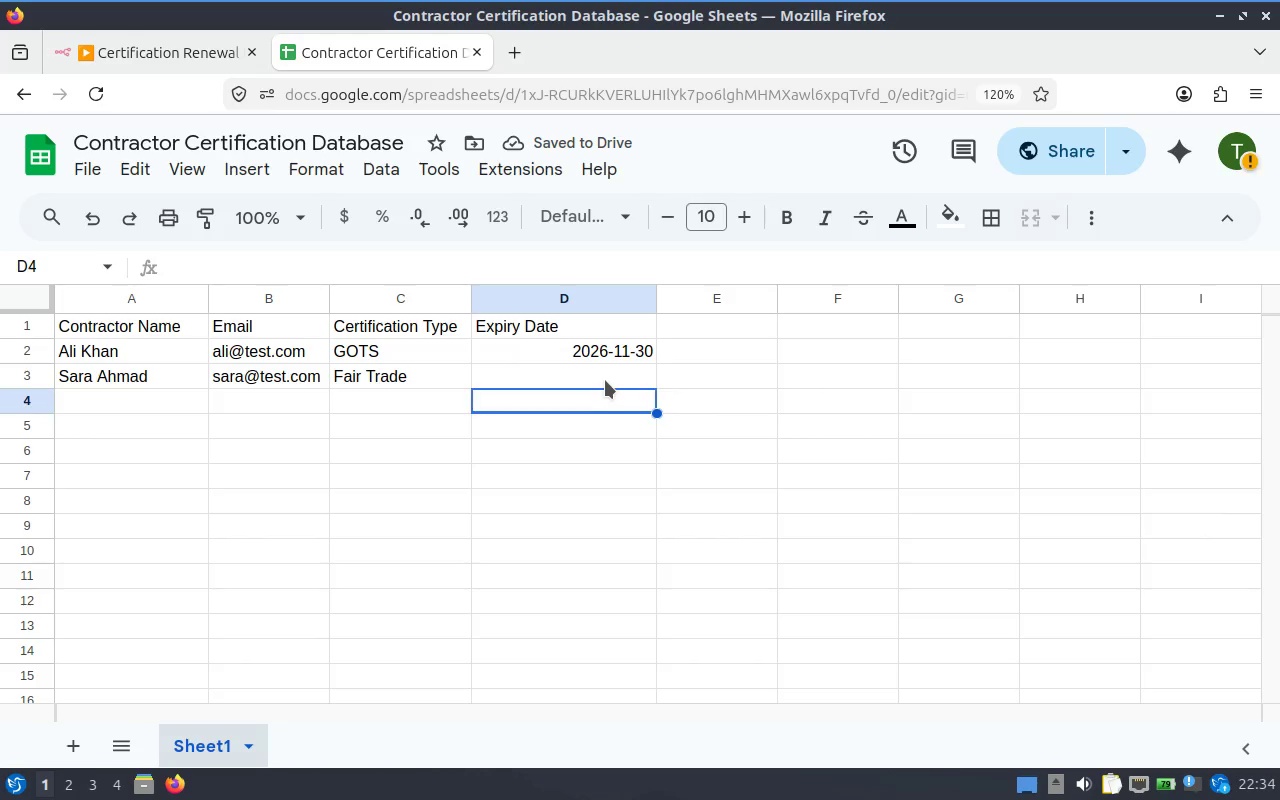 
double_click([605, 380])
 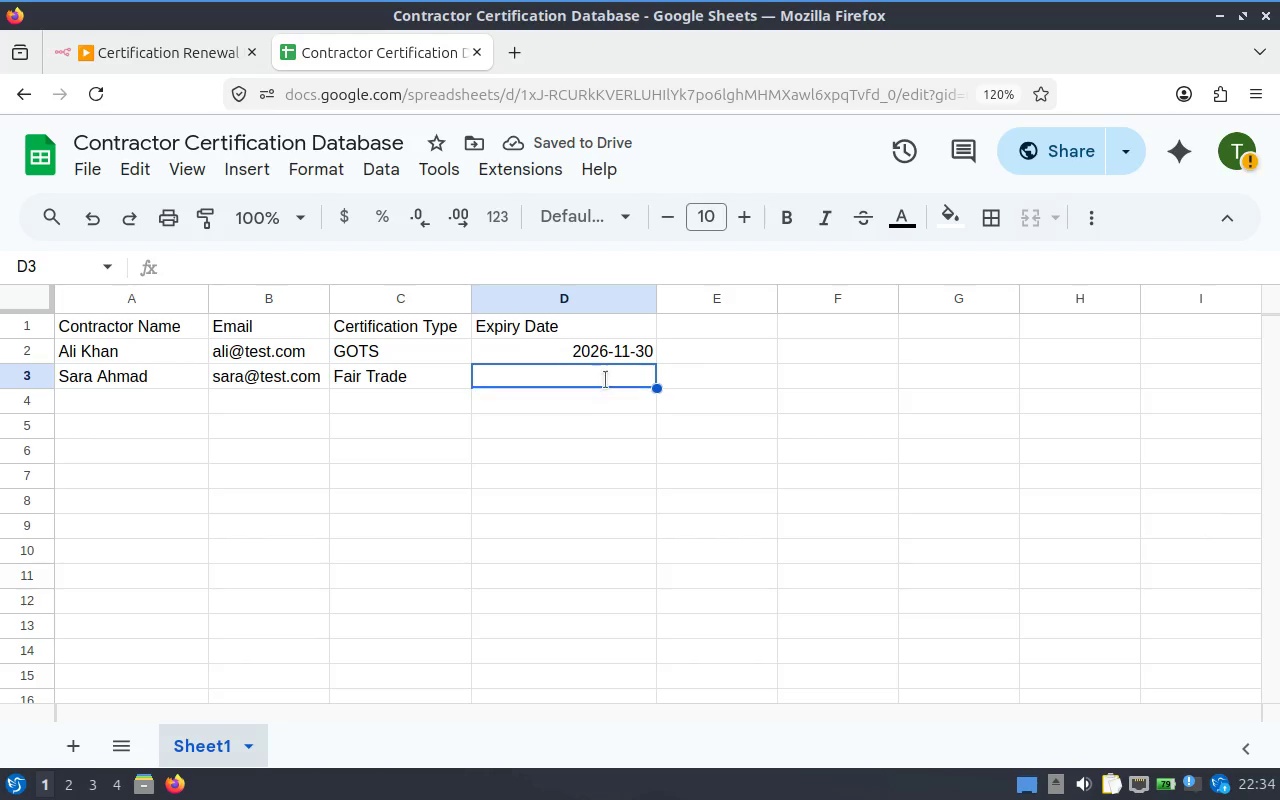 
triple_click([605, 380])
 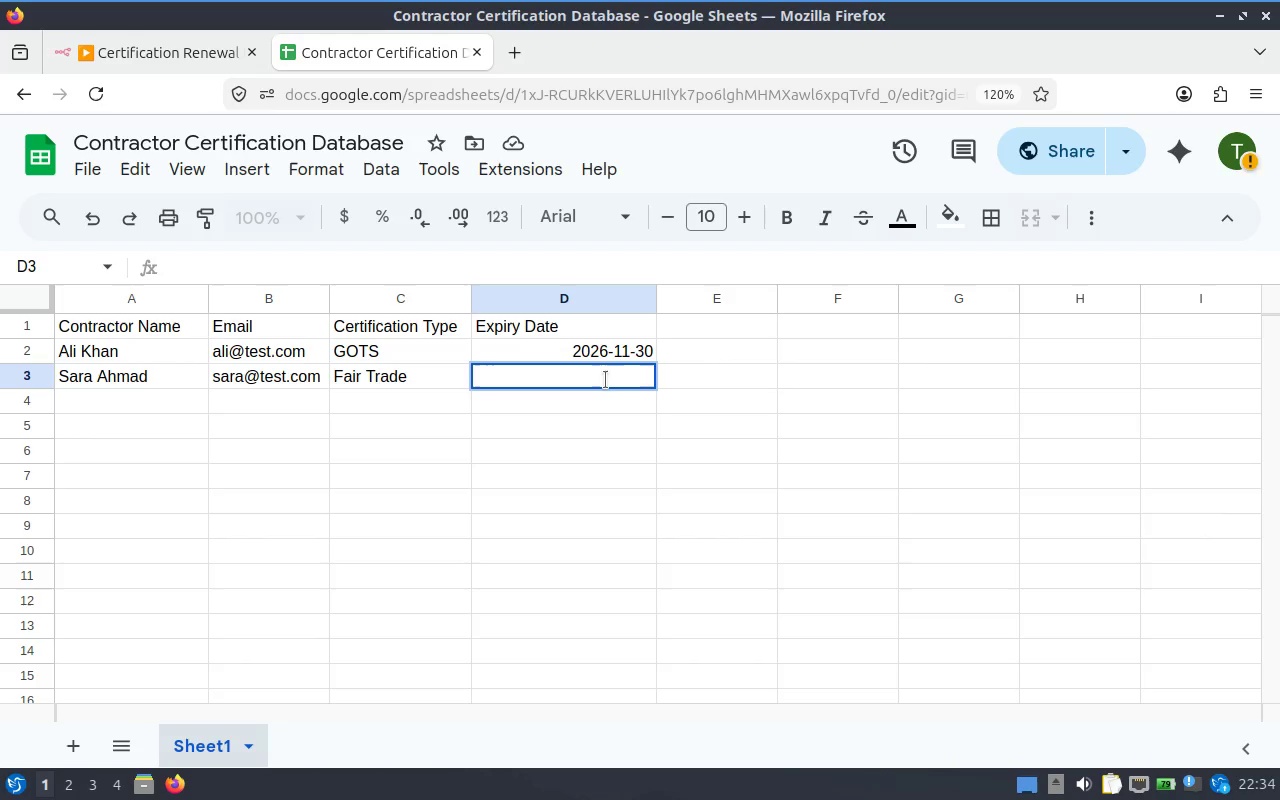 
double_click([605, 380])
 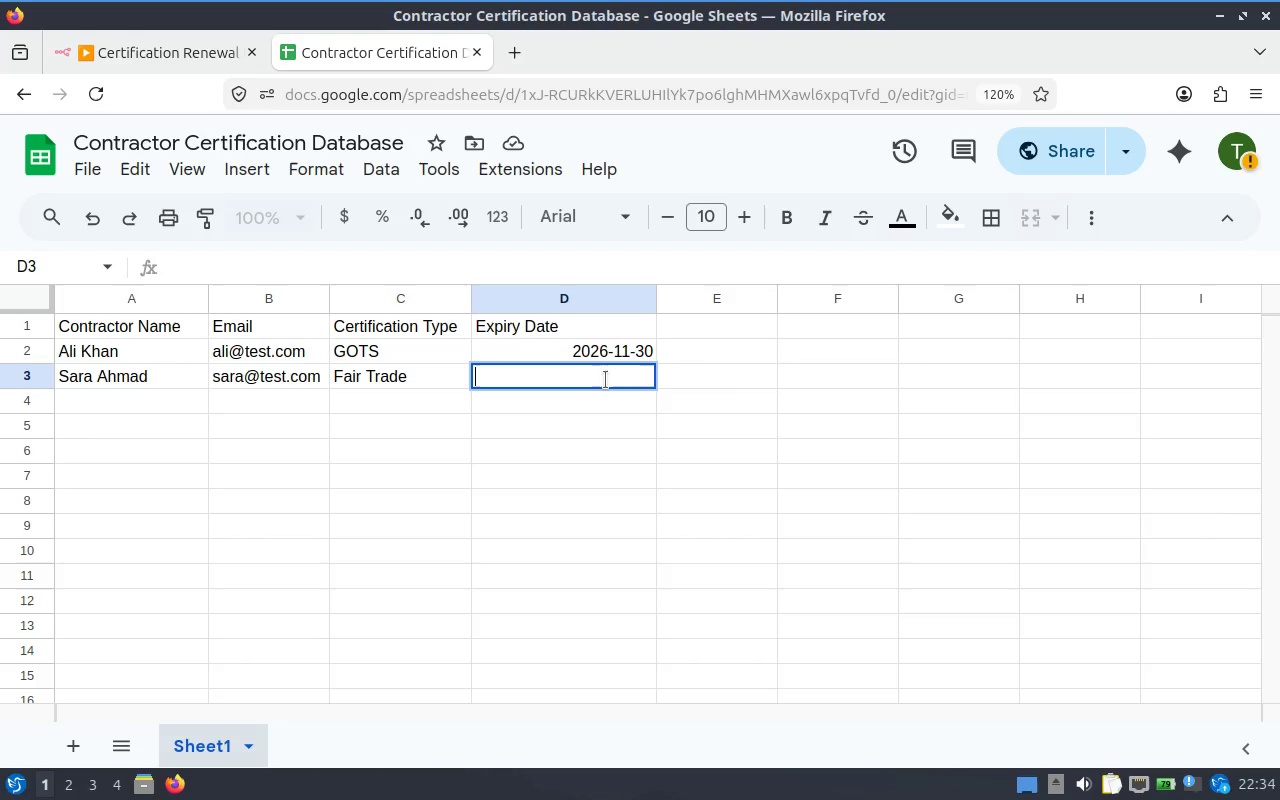 
left_click([605, 380])
 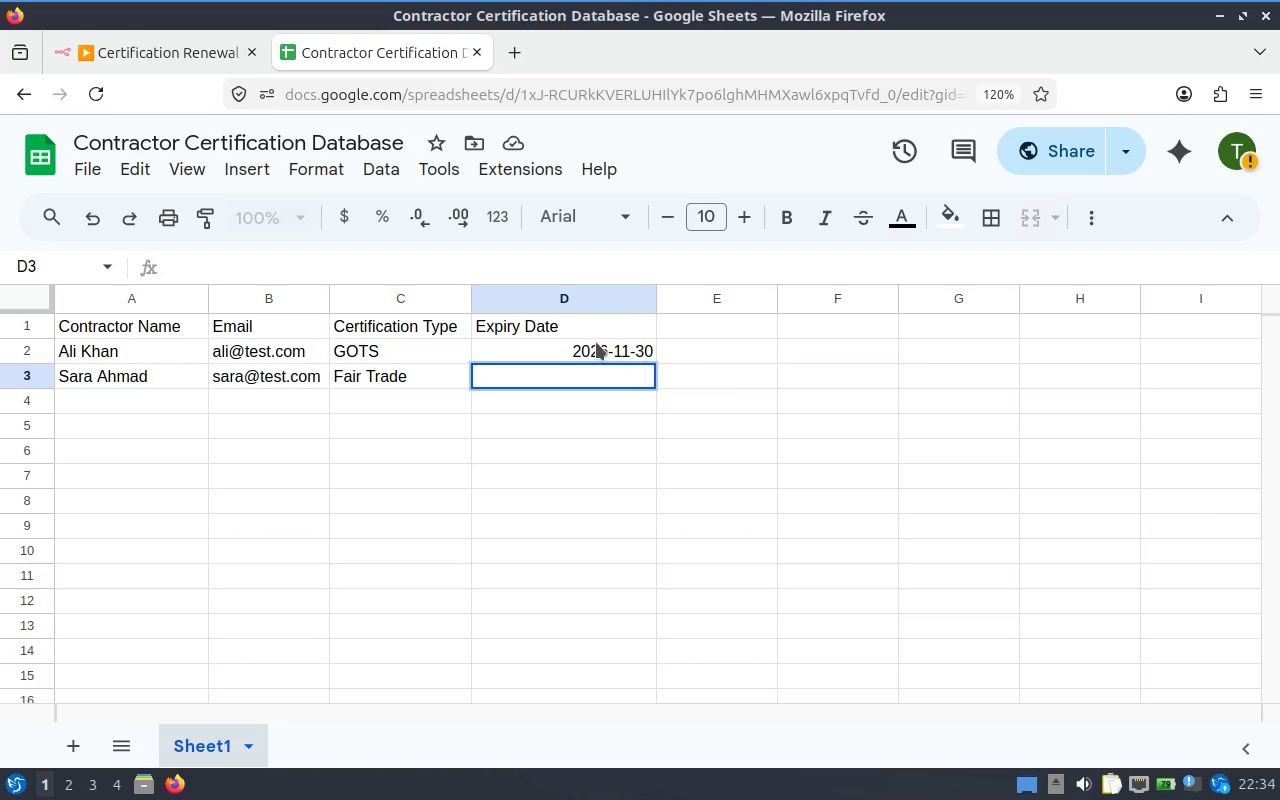 
double_click([596, 342])
 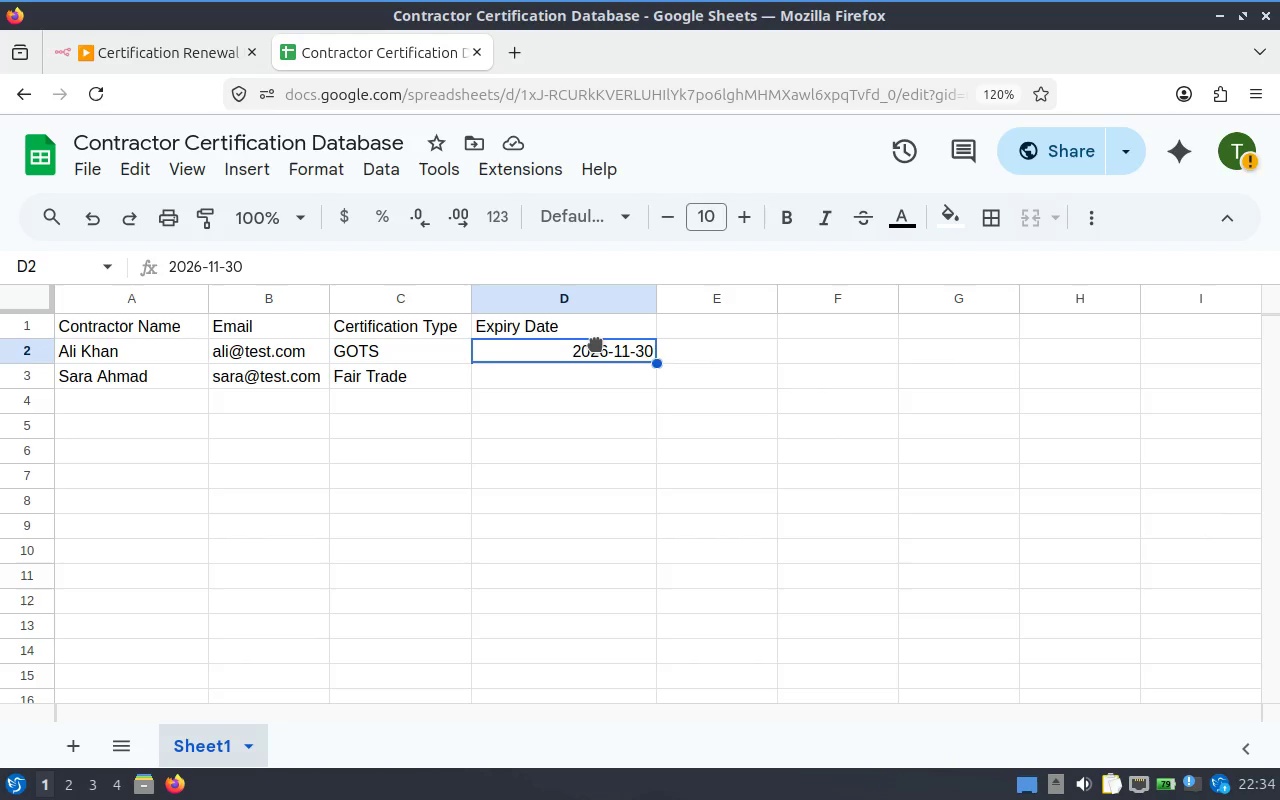 
double_click([596, 342])
 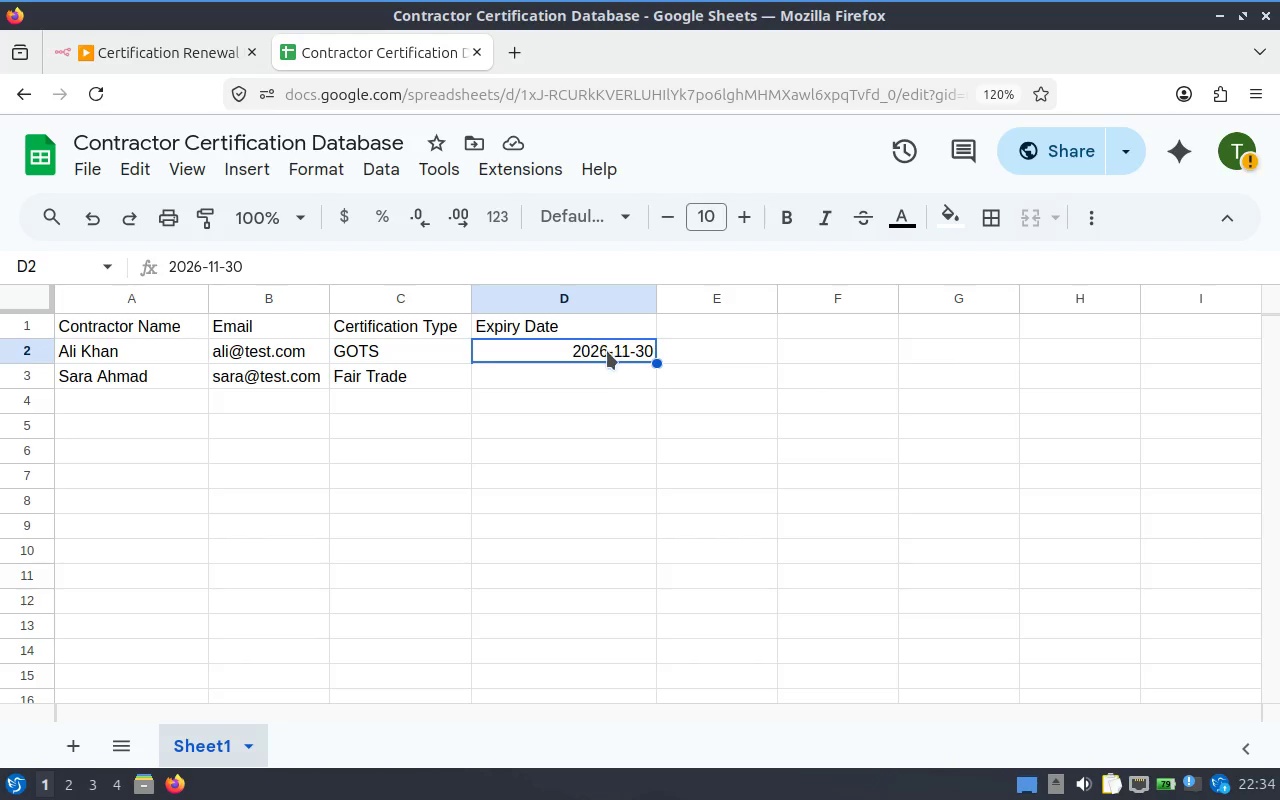 
left_click([585, 379])
 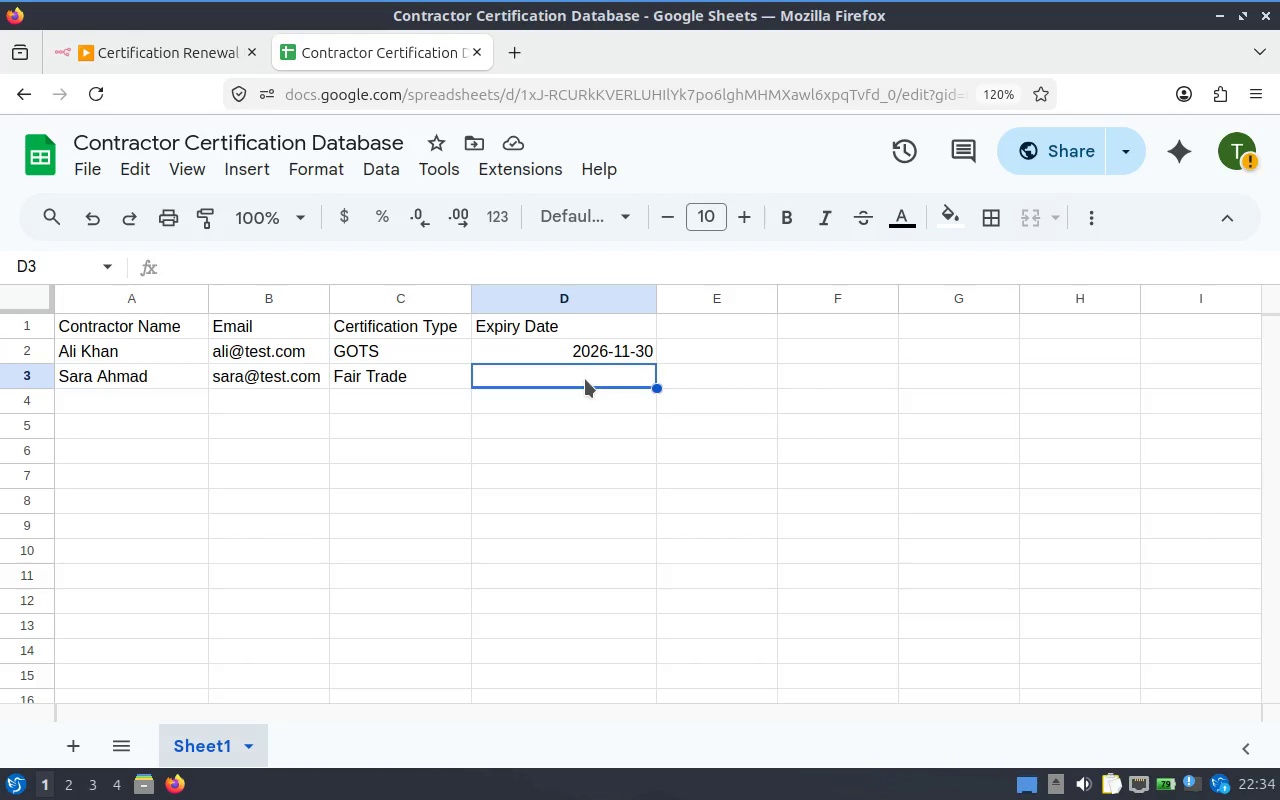 
double_click([585, 379])
 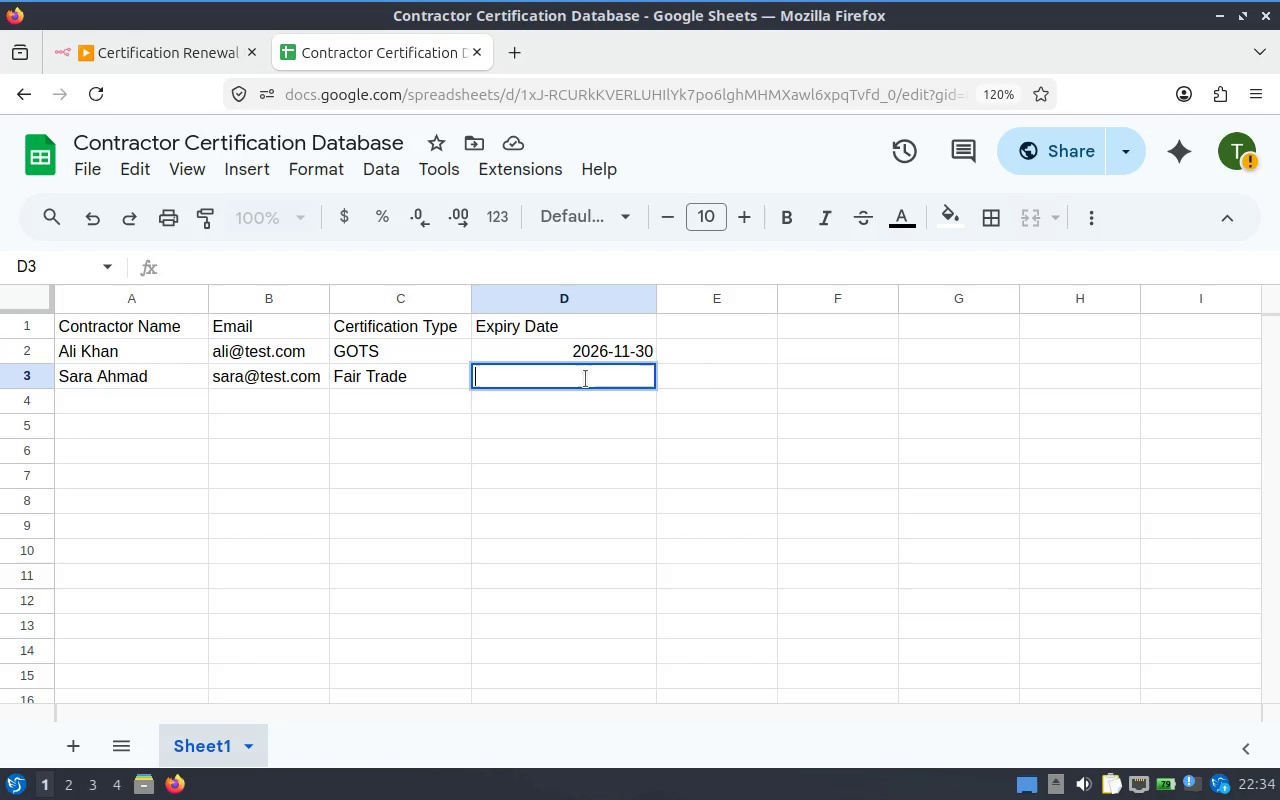 
triple_click([585, 379])
 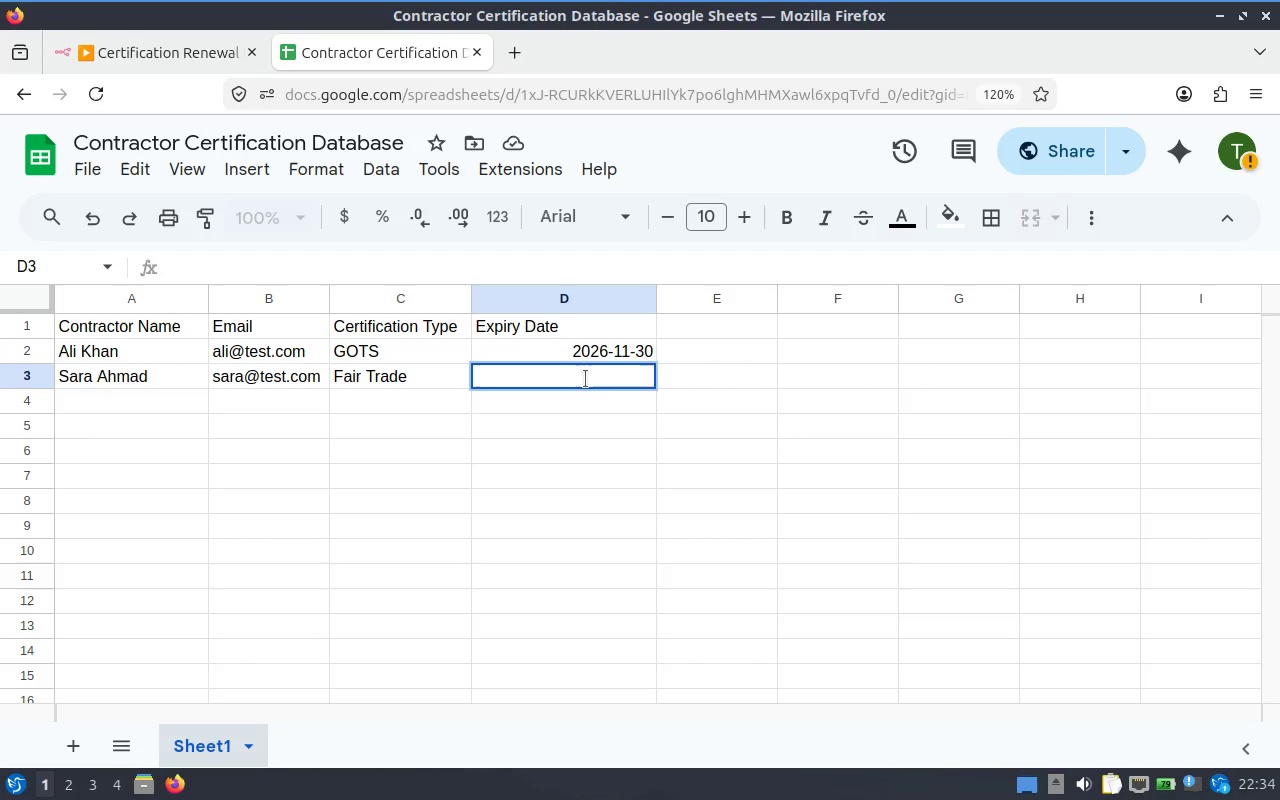 
right_click([585, 379])
 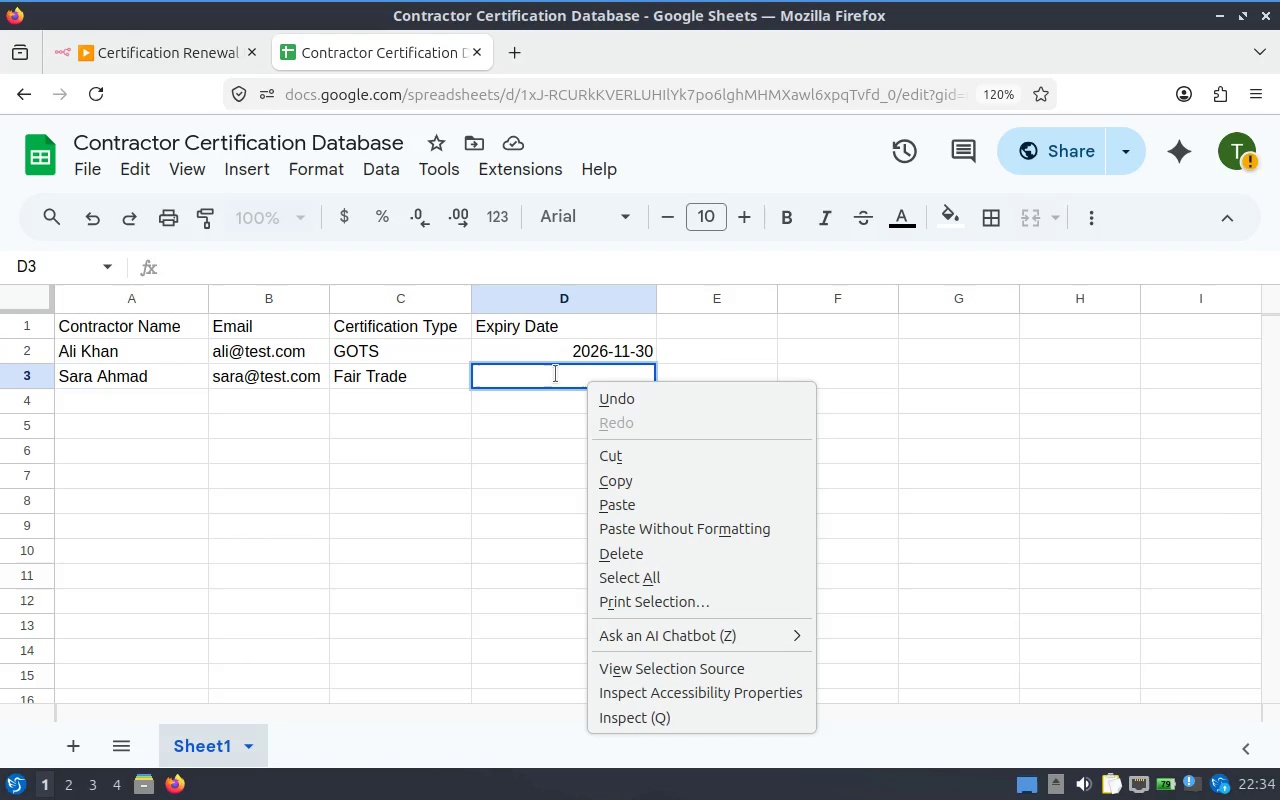 
left_click([545, 373])
 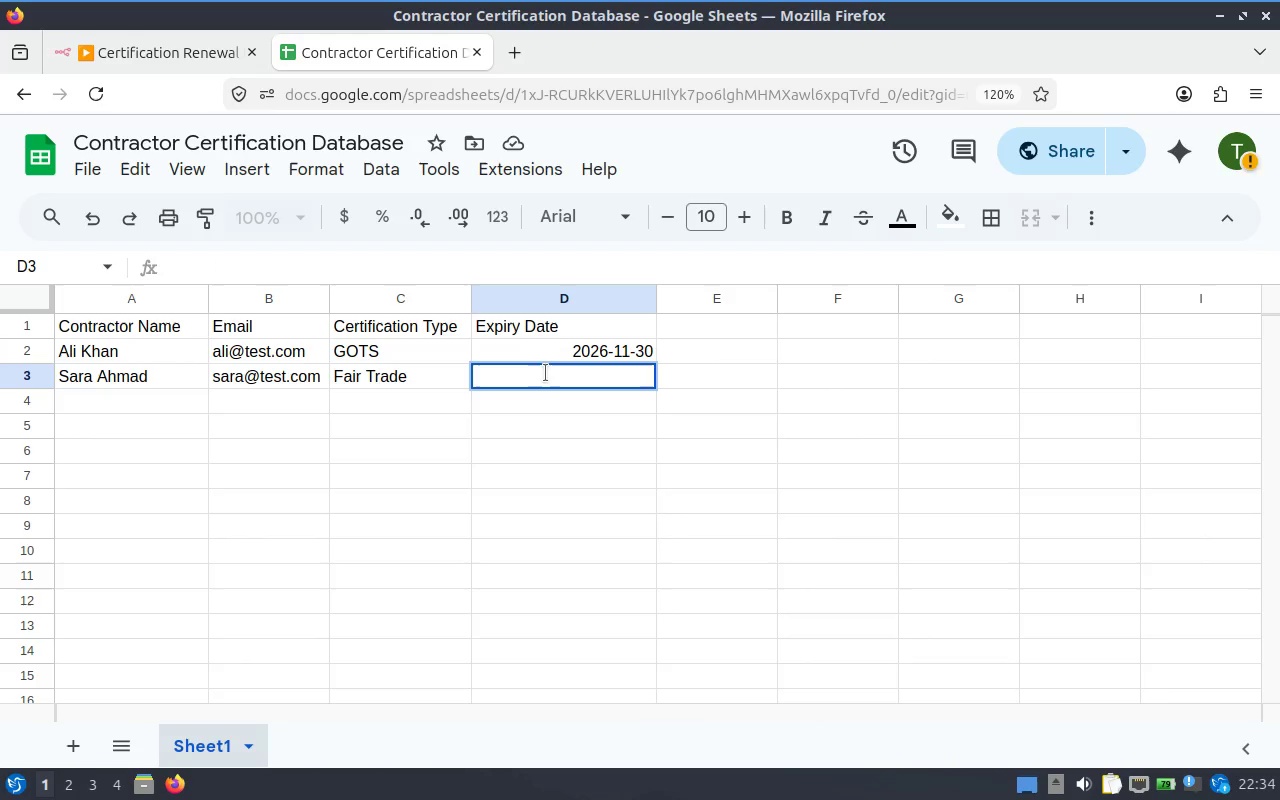 
left_click([545, 373])
 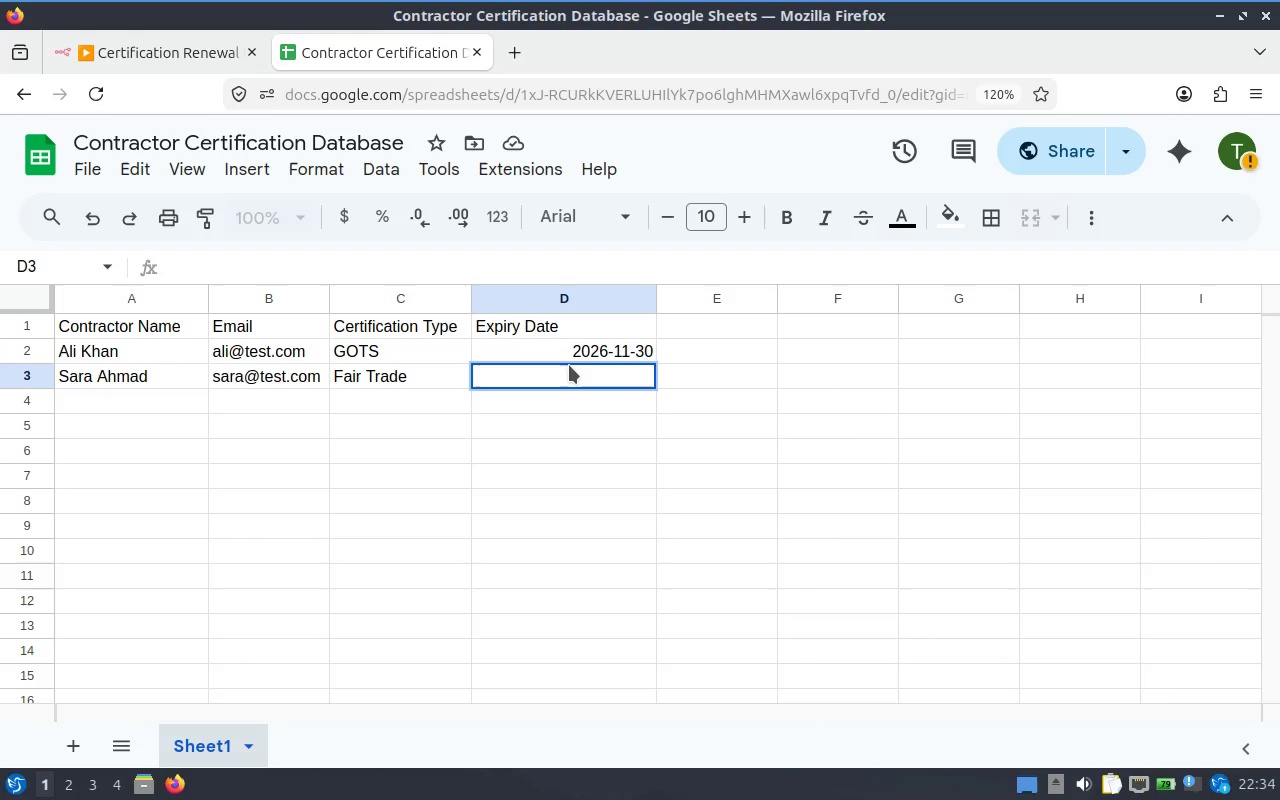 
type(2026)
 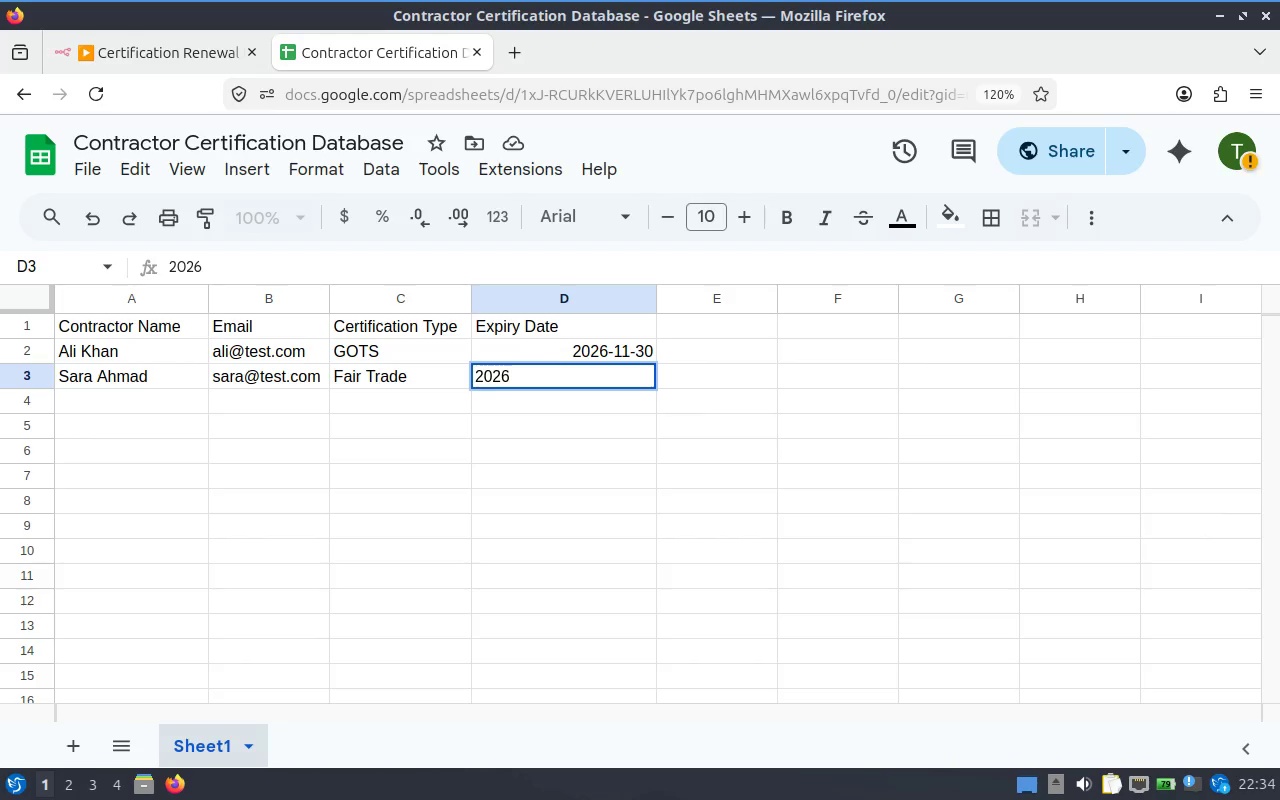 
hold_key(key=Minus, duration=0.35)
 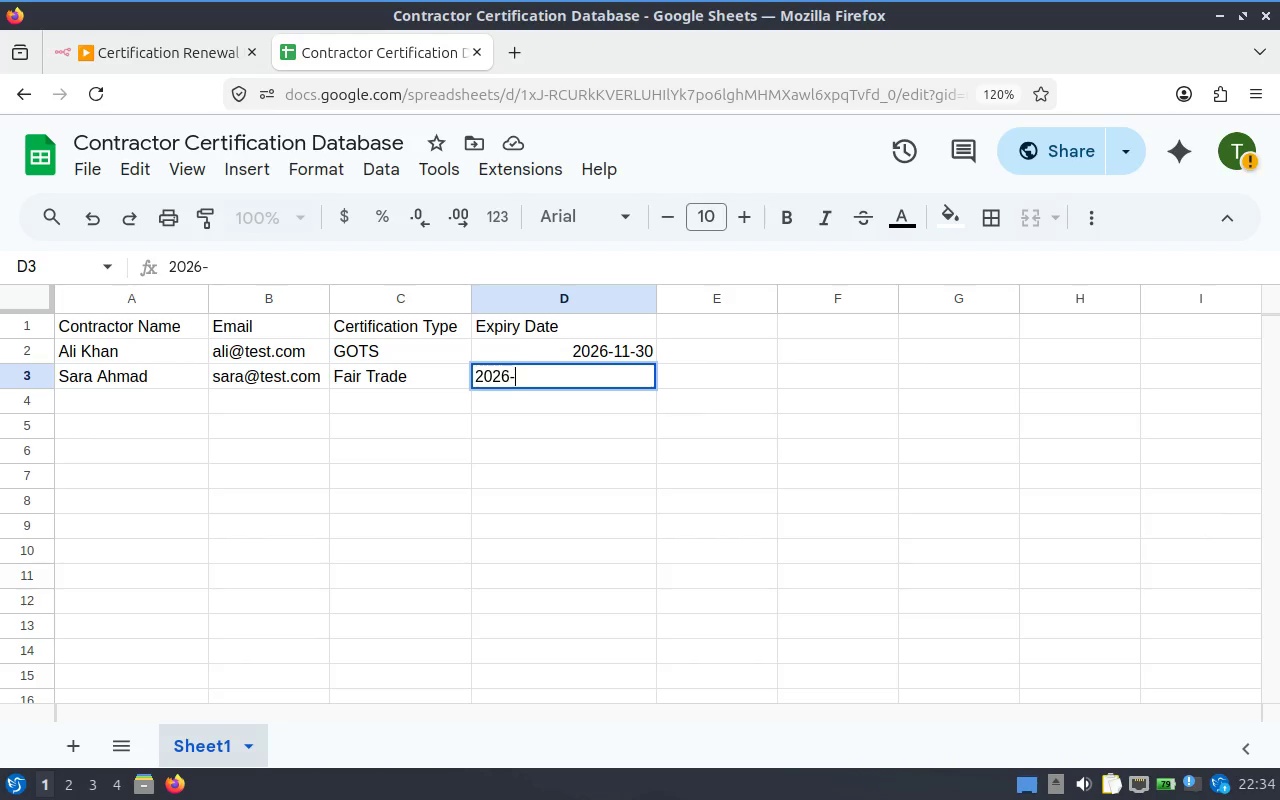 
key(1)
 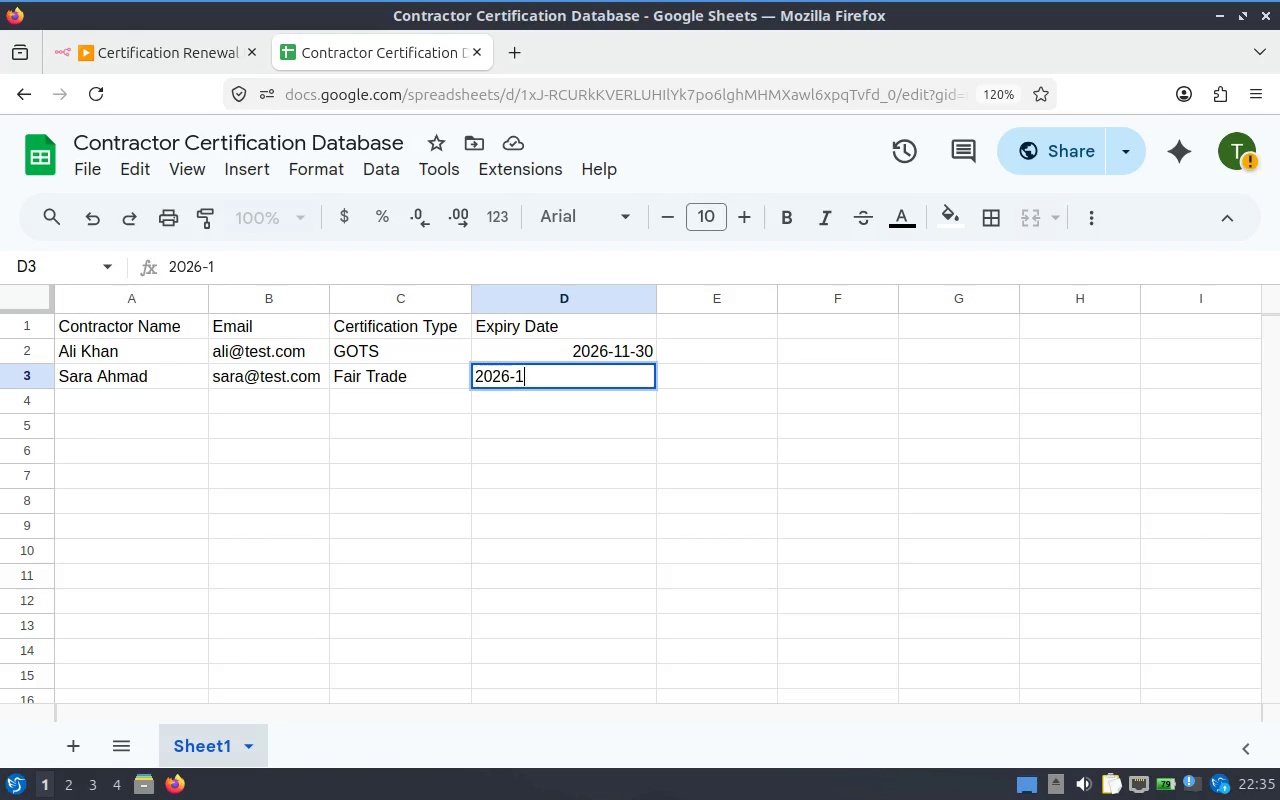 
key(Backspace)
 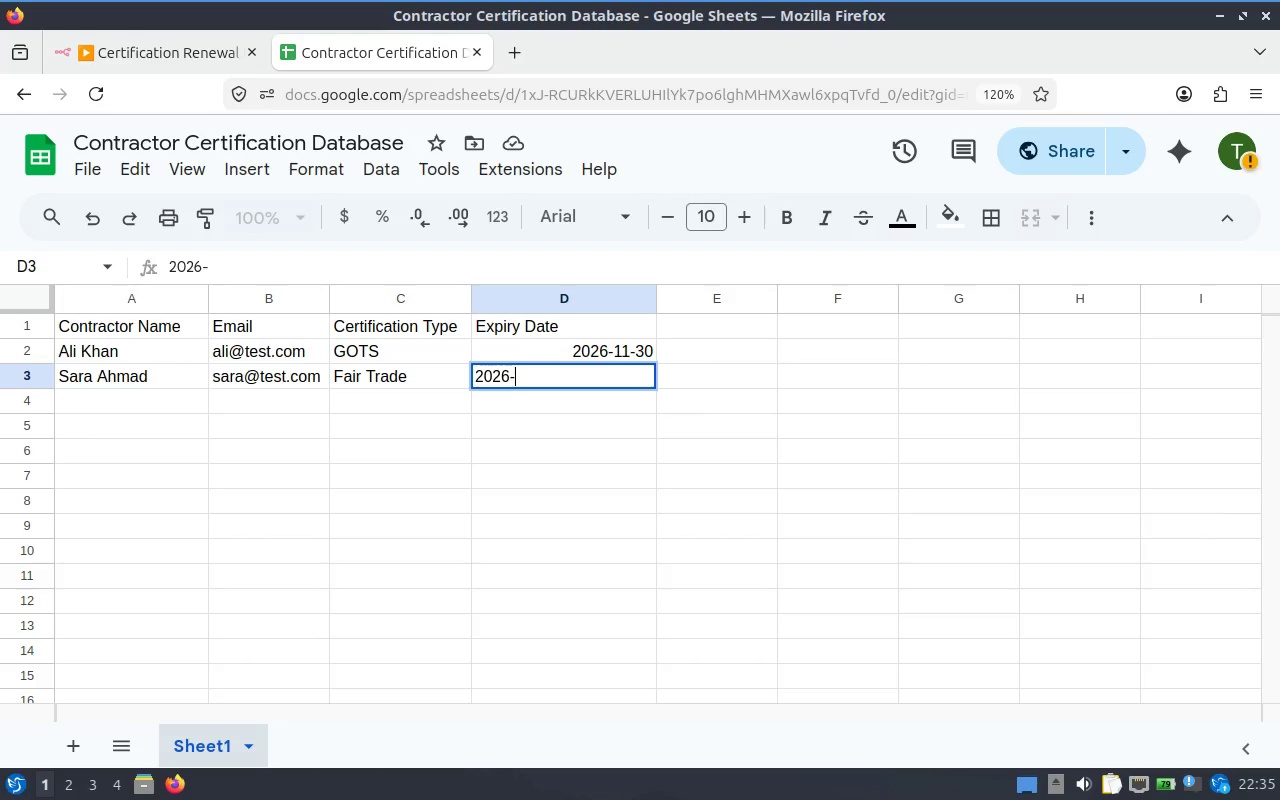 
wait(19.12)
 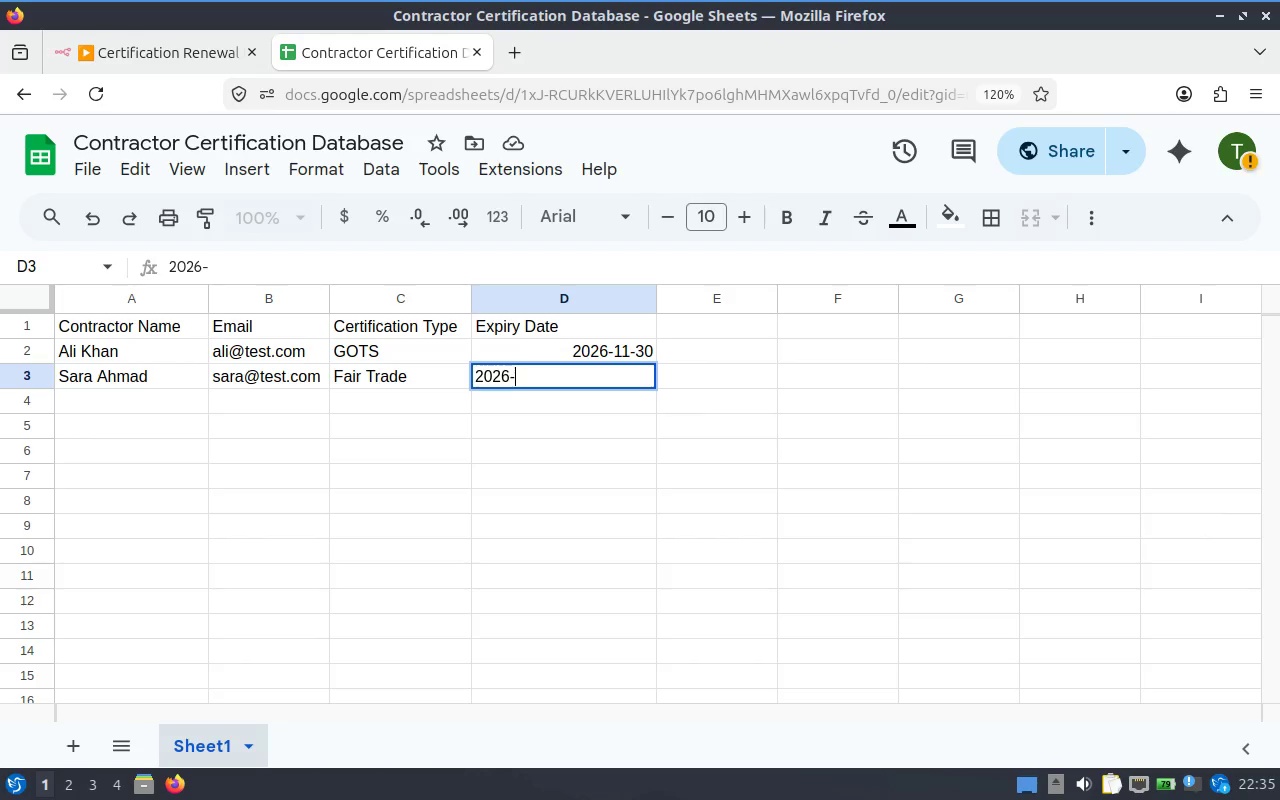 
type(5)
key(Backspace)
type(05-21)
 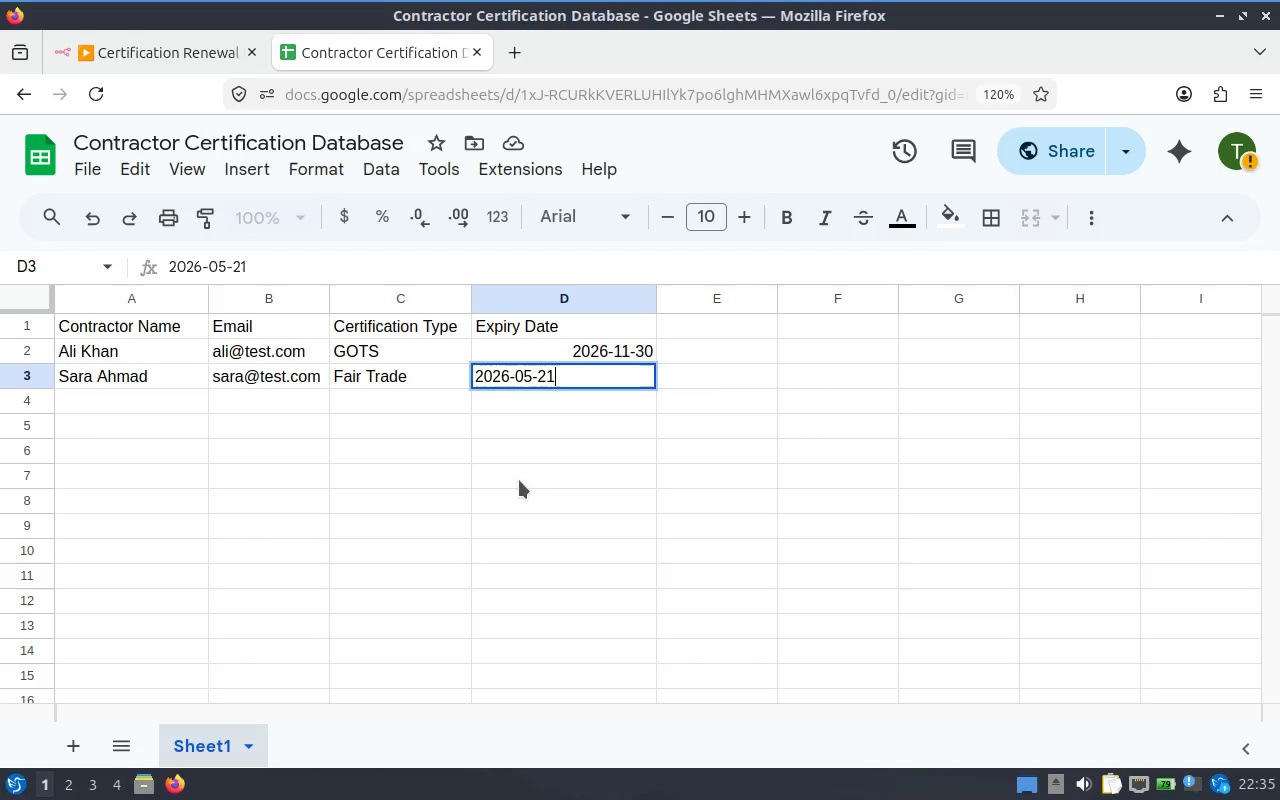 
left_click([500, 471])
 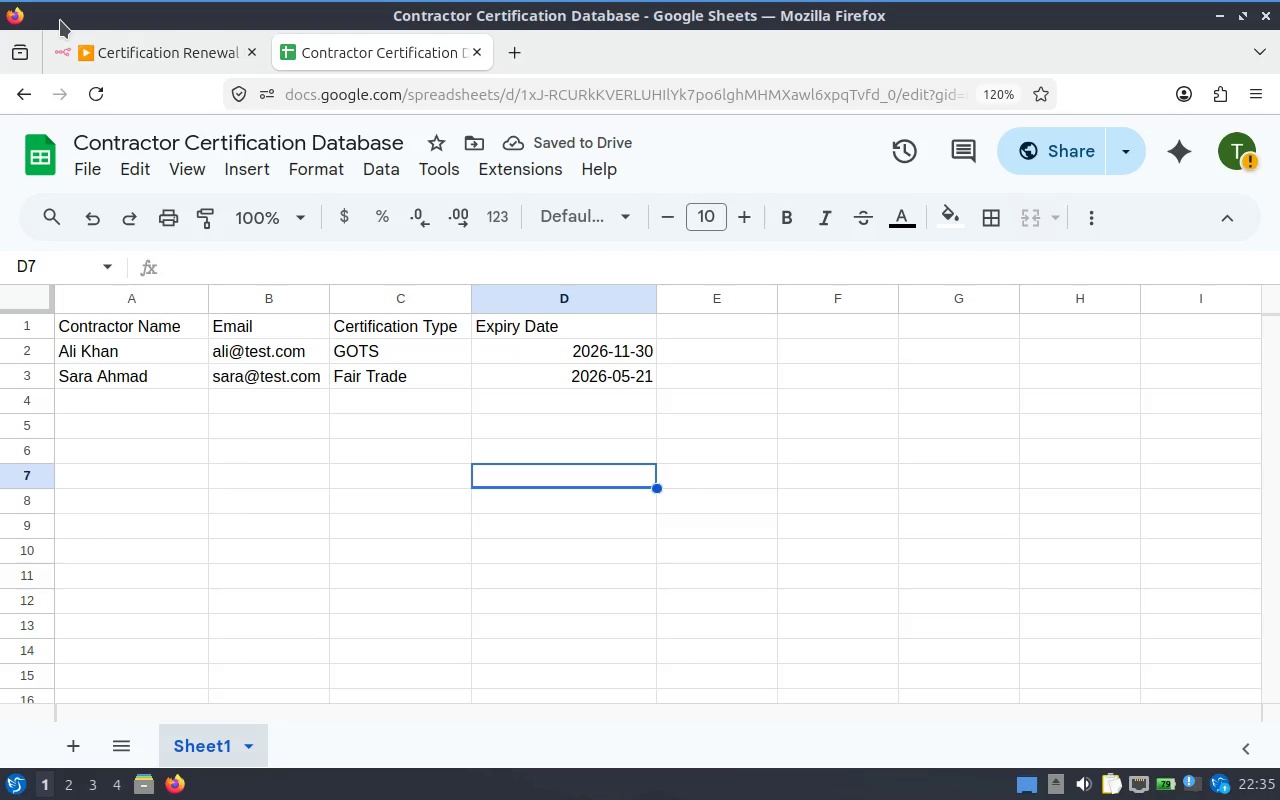 
wait(9.19)
 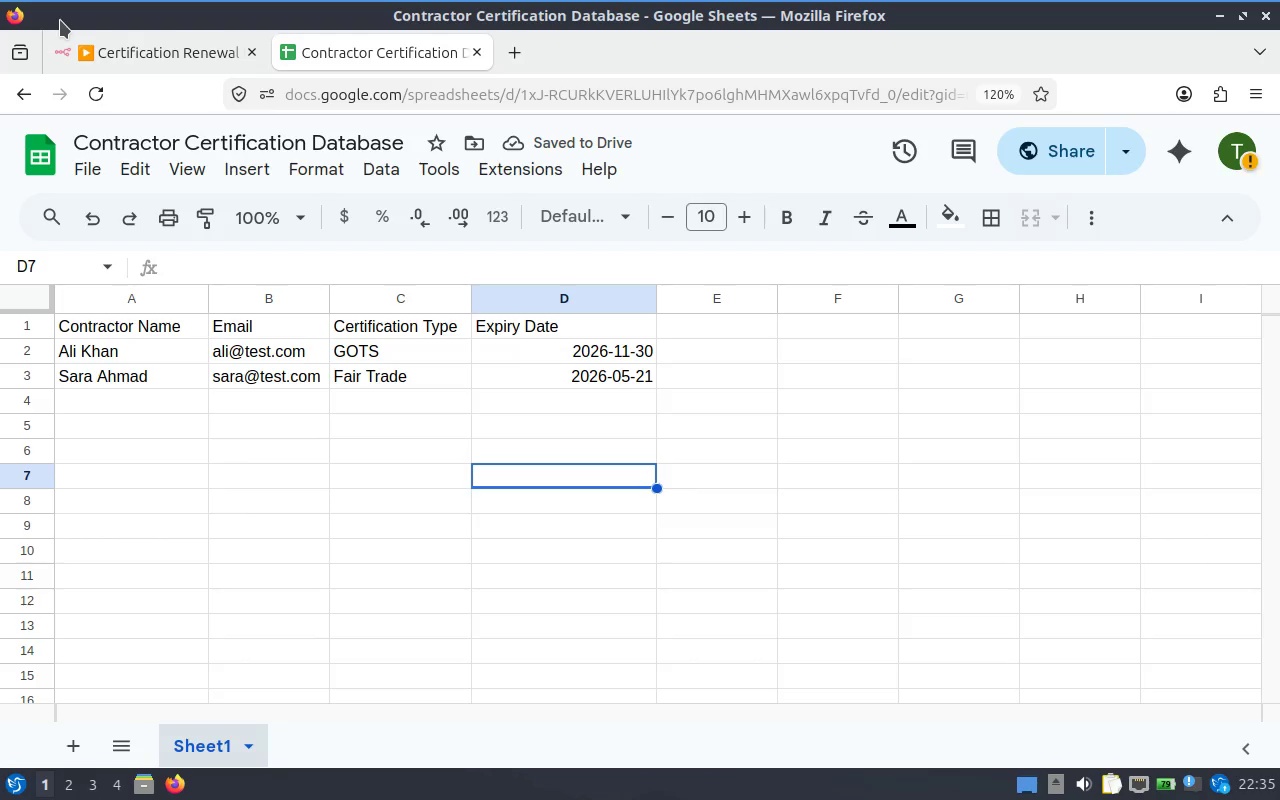 
left_click([129, 397])
 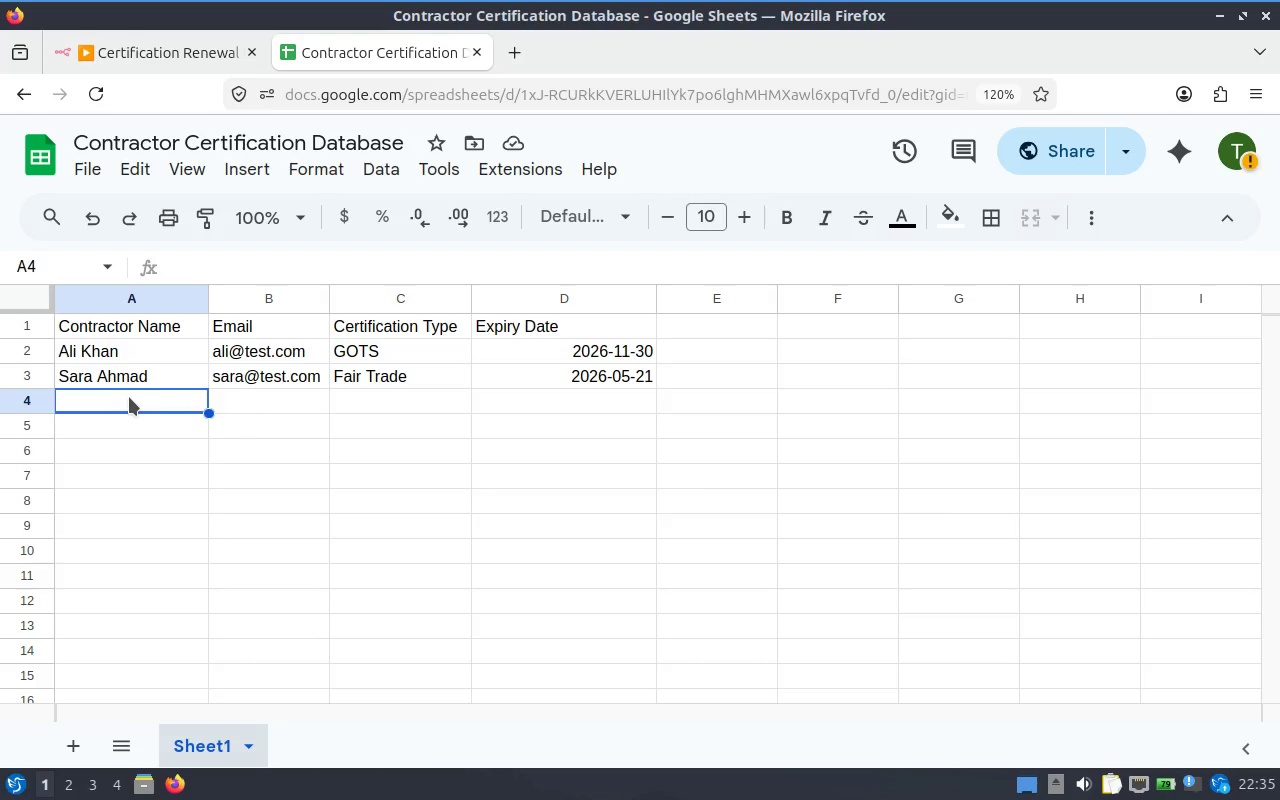 
type(John S)
key(Backspace)
type(Doe )
key(Backspace)
key(Tab)
type(john@examl)
key(Backspace)
key(Backspace)
key(Backspace)
key(Backspace)
type(t)
key(Backspace)
key(Backspace)
type(test.com)
 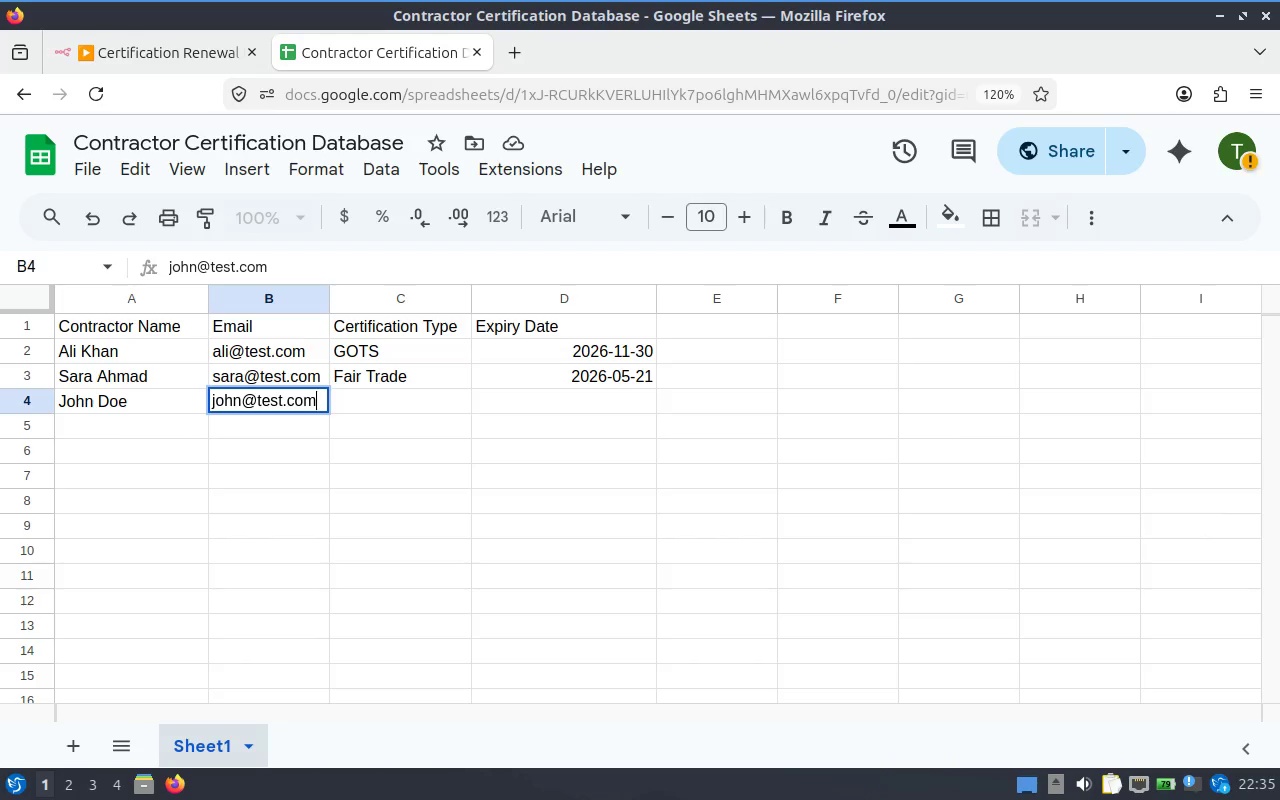 
key(Tab)
 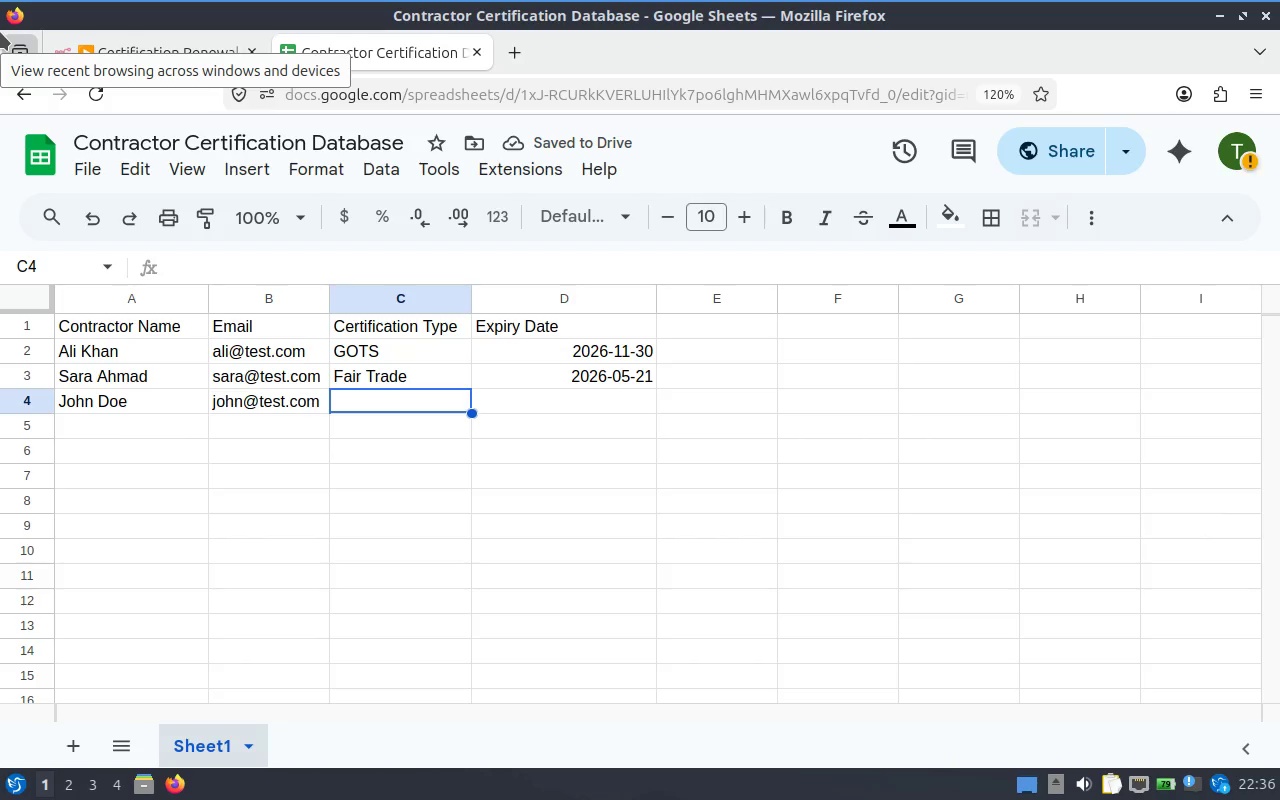 
wait(10.41)
 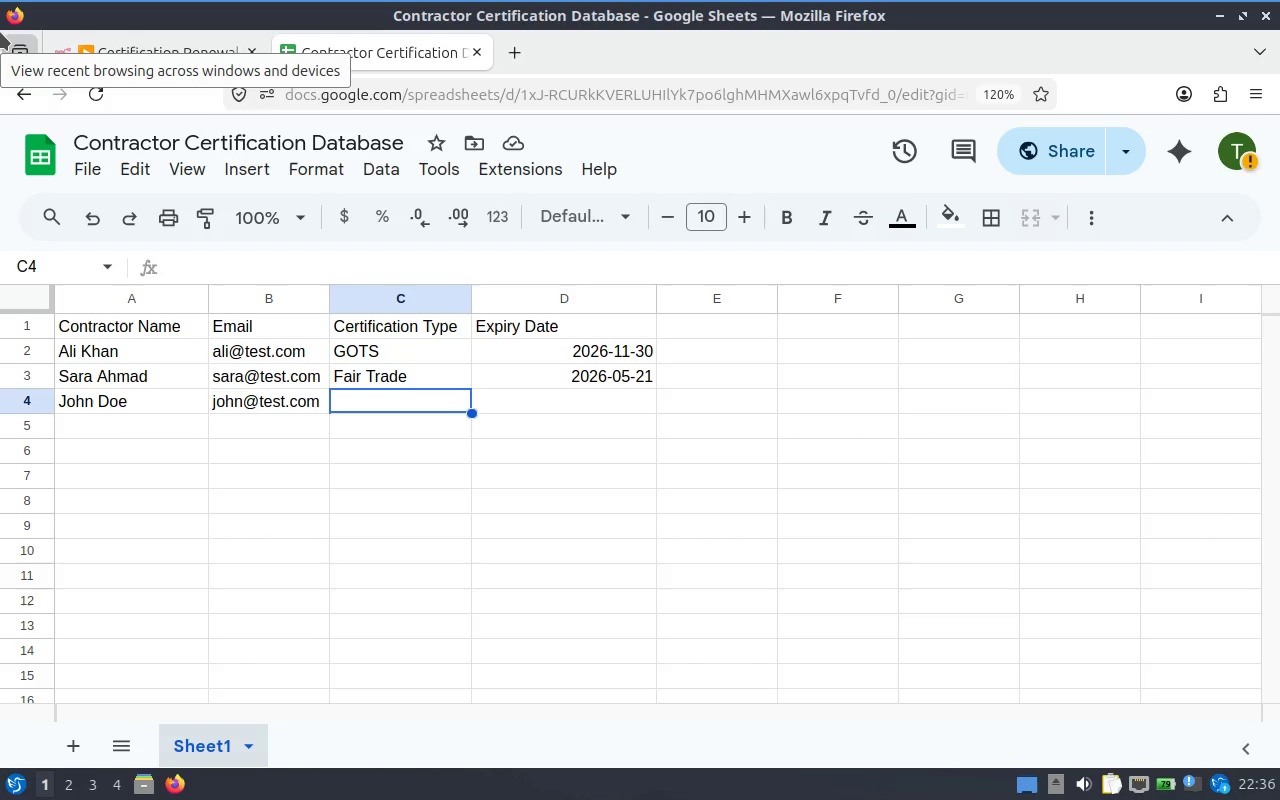 
type(Organic)
 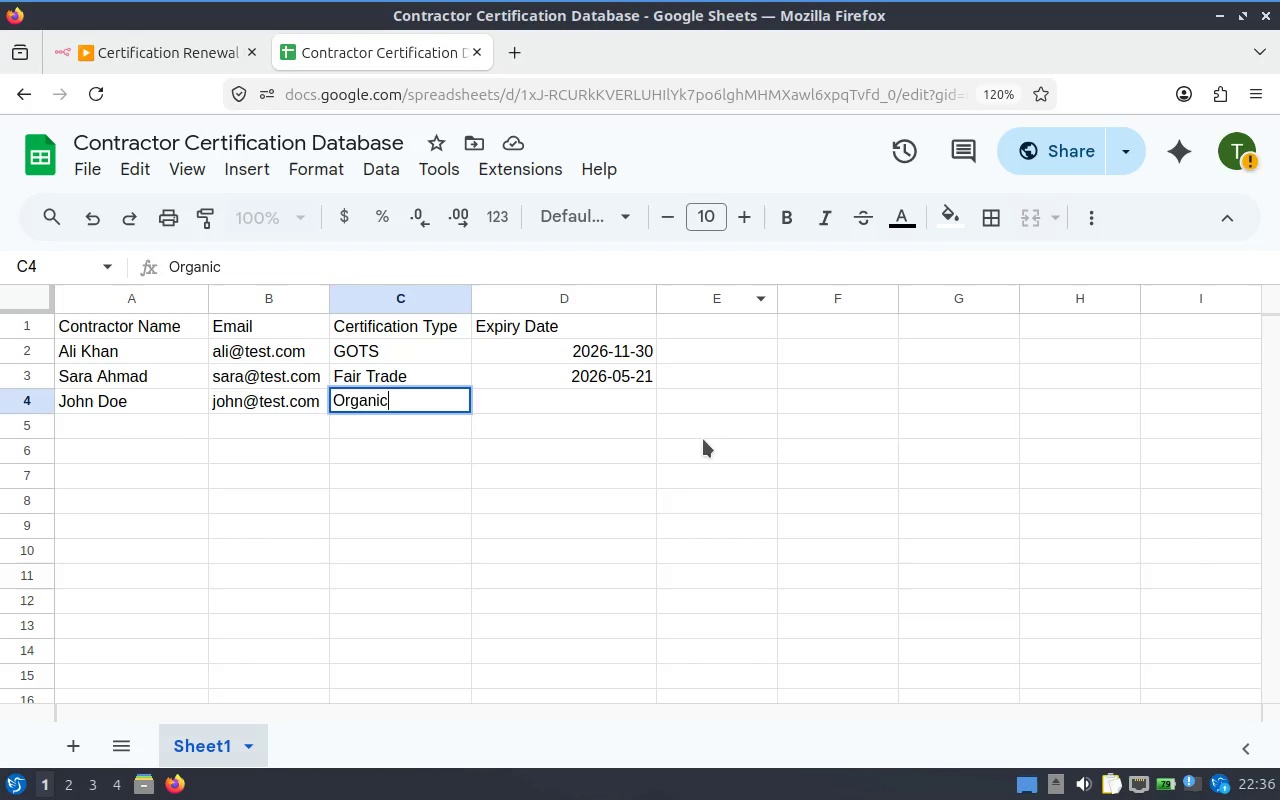 
left_click([575, 425])
 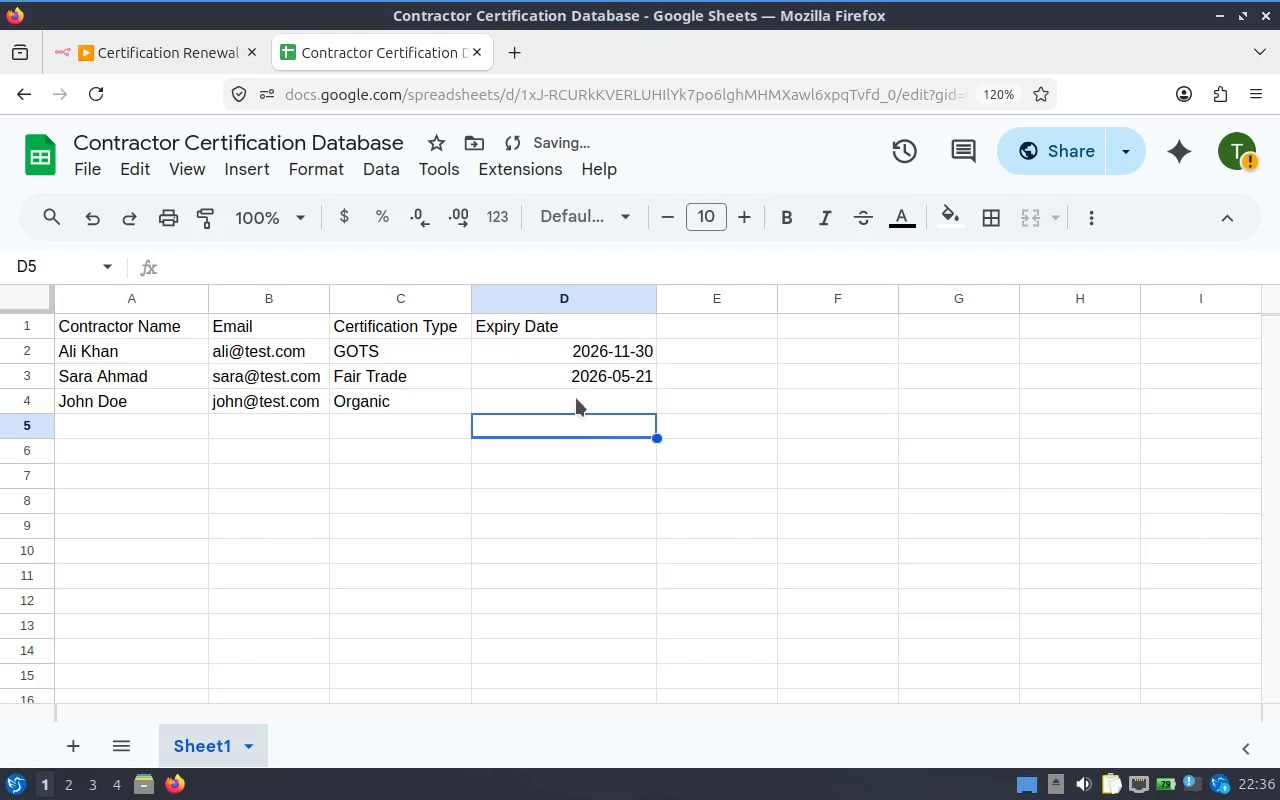 
left_click([579, 396])
 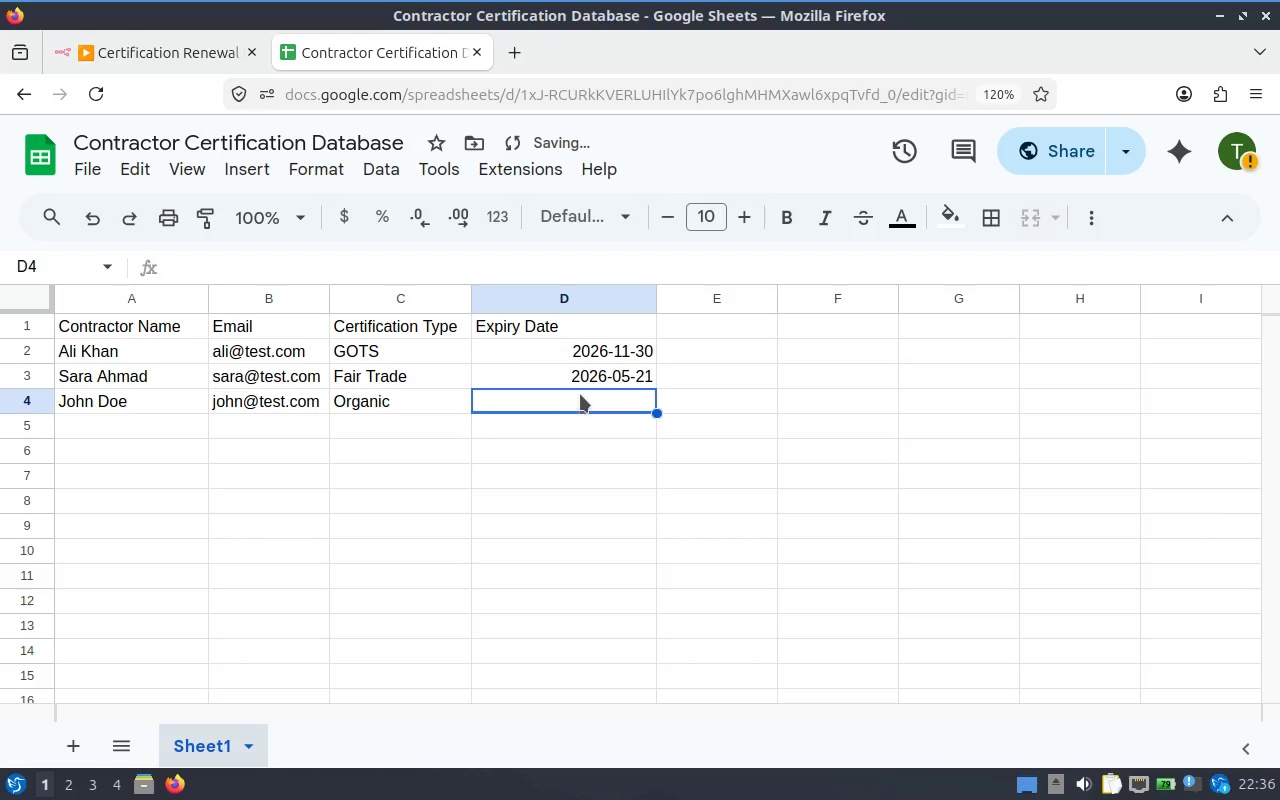 
left_click([592, 366])
 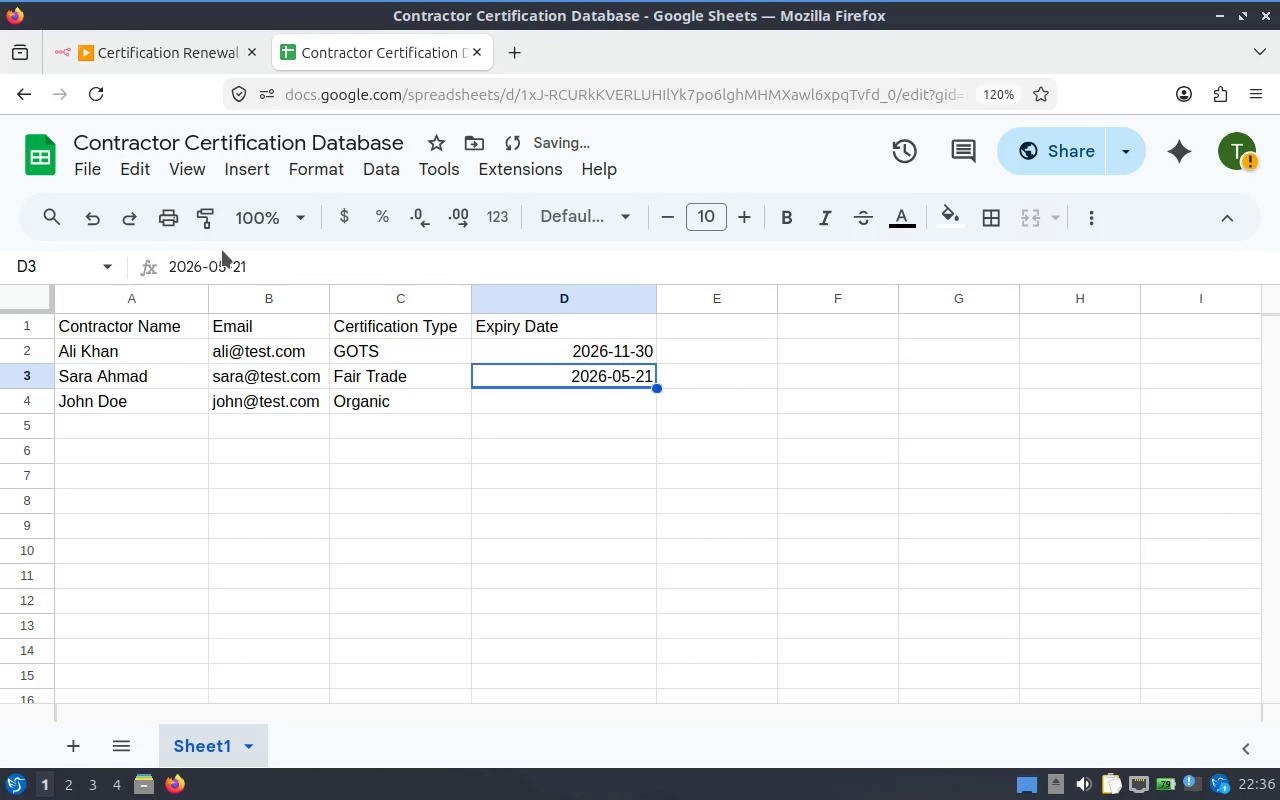 
left_click([277, 269])
 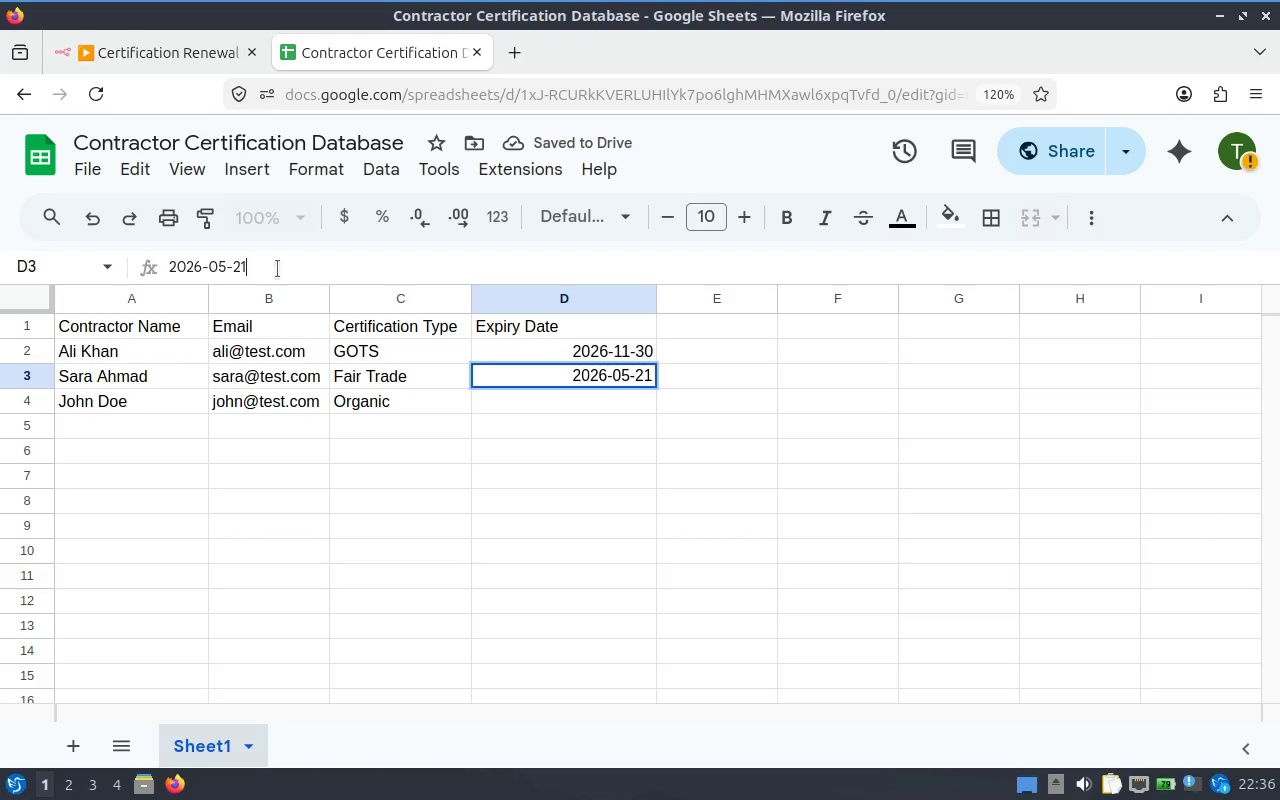 
key(Control+A)
 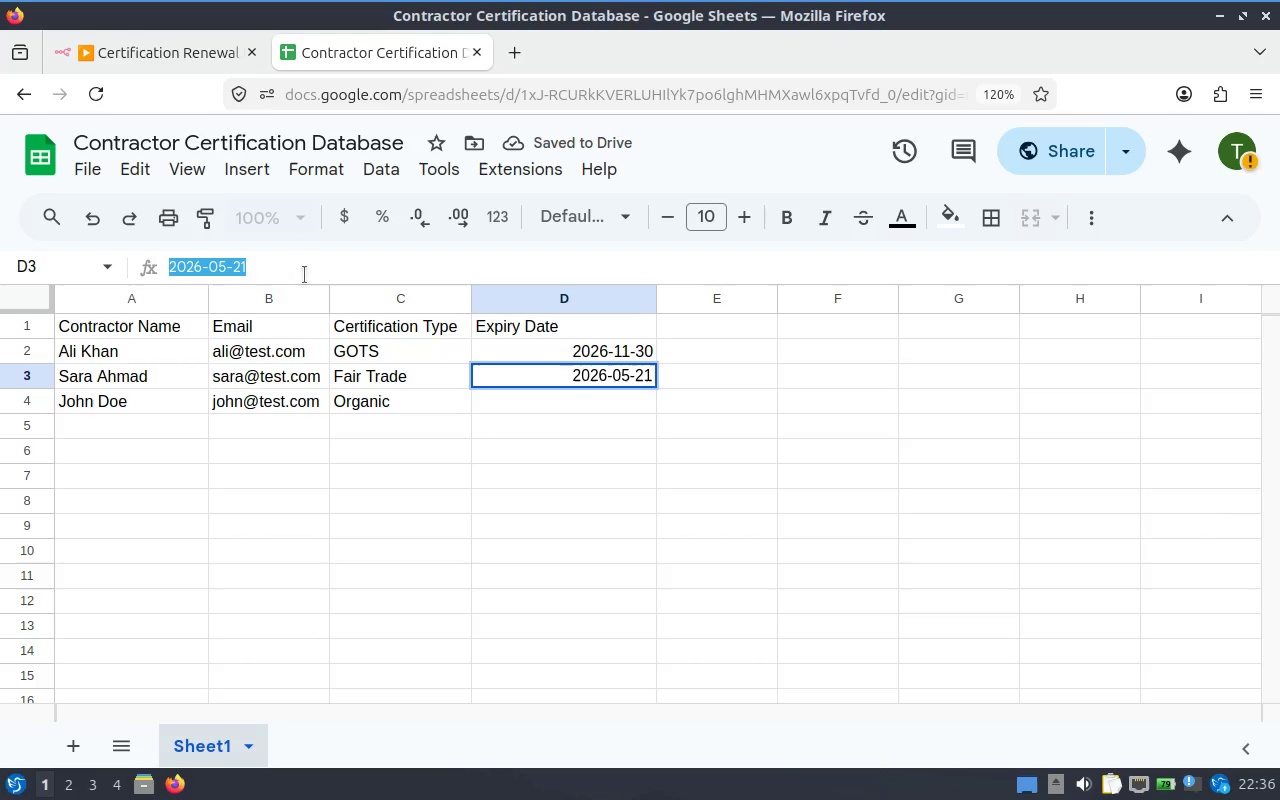 
key(Control+C)
 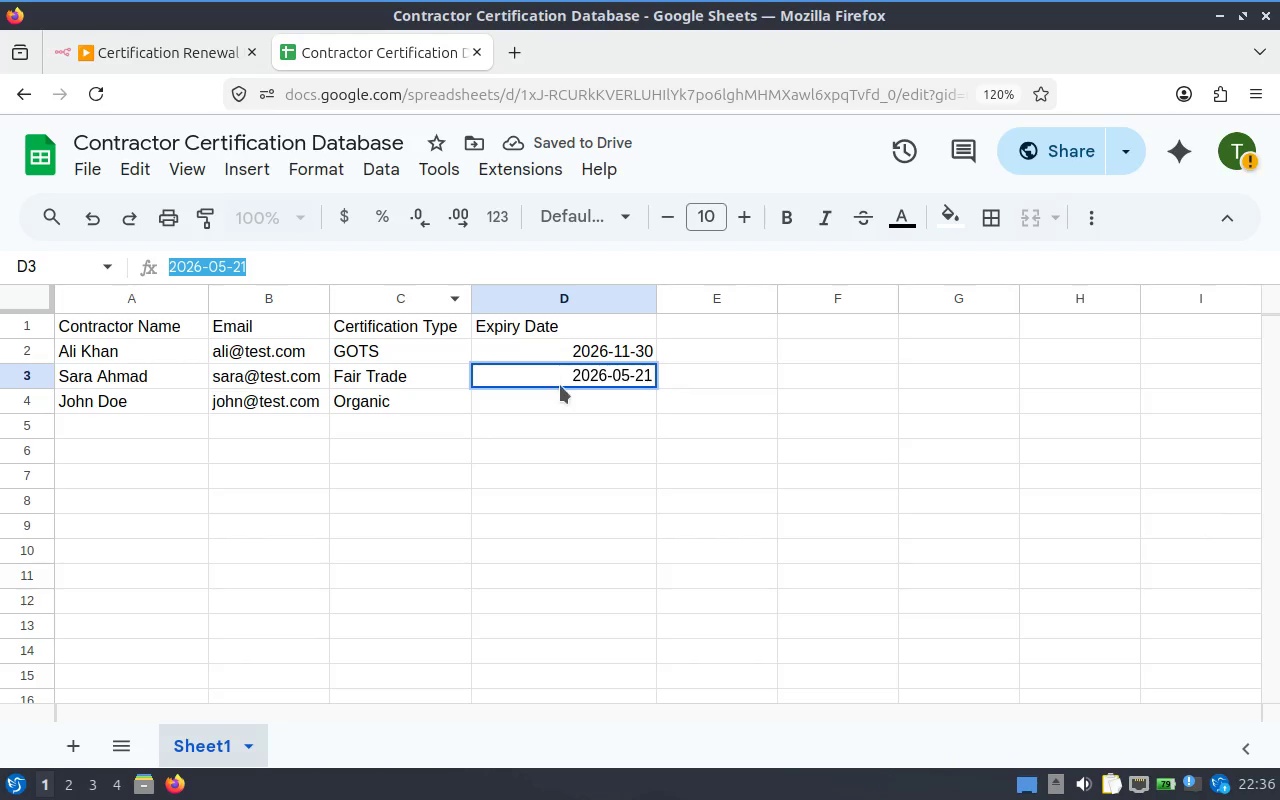 
left_click([560, 387])
 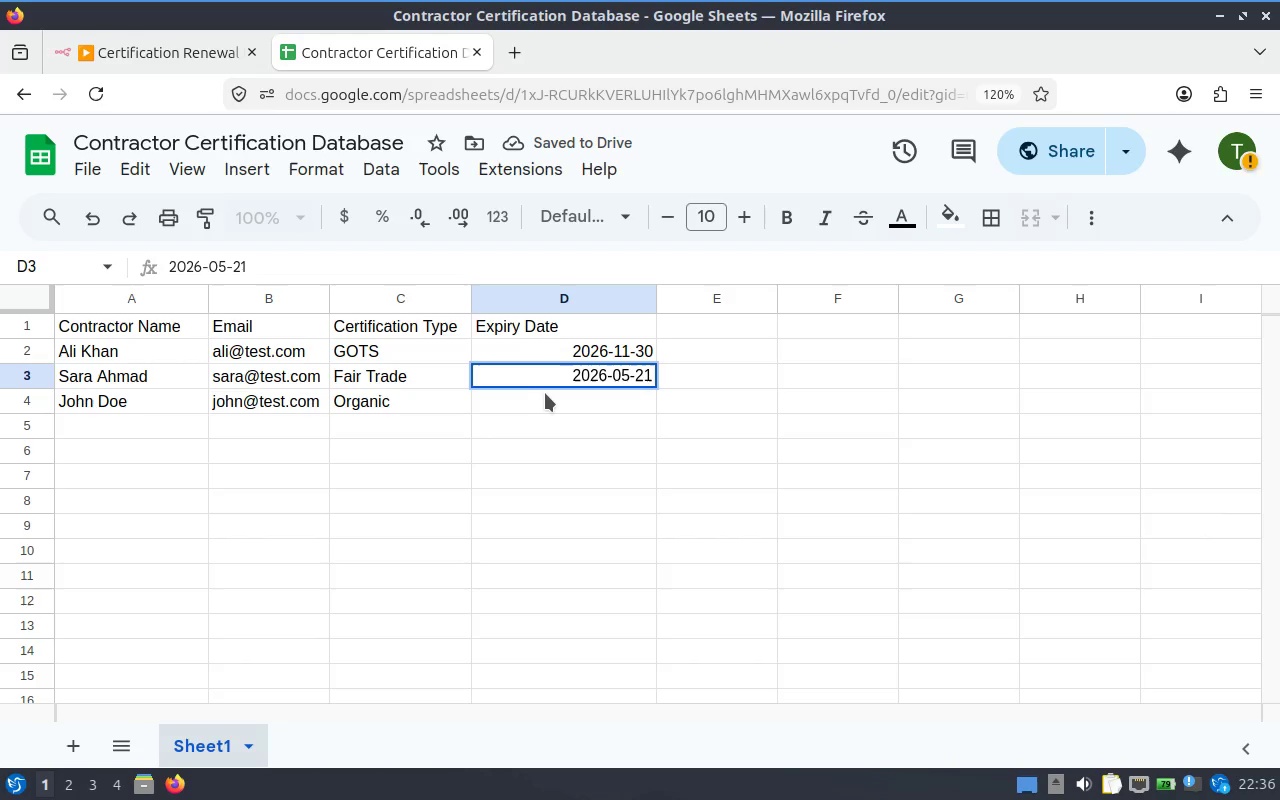 
left_click([550, 396])
 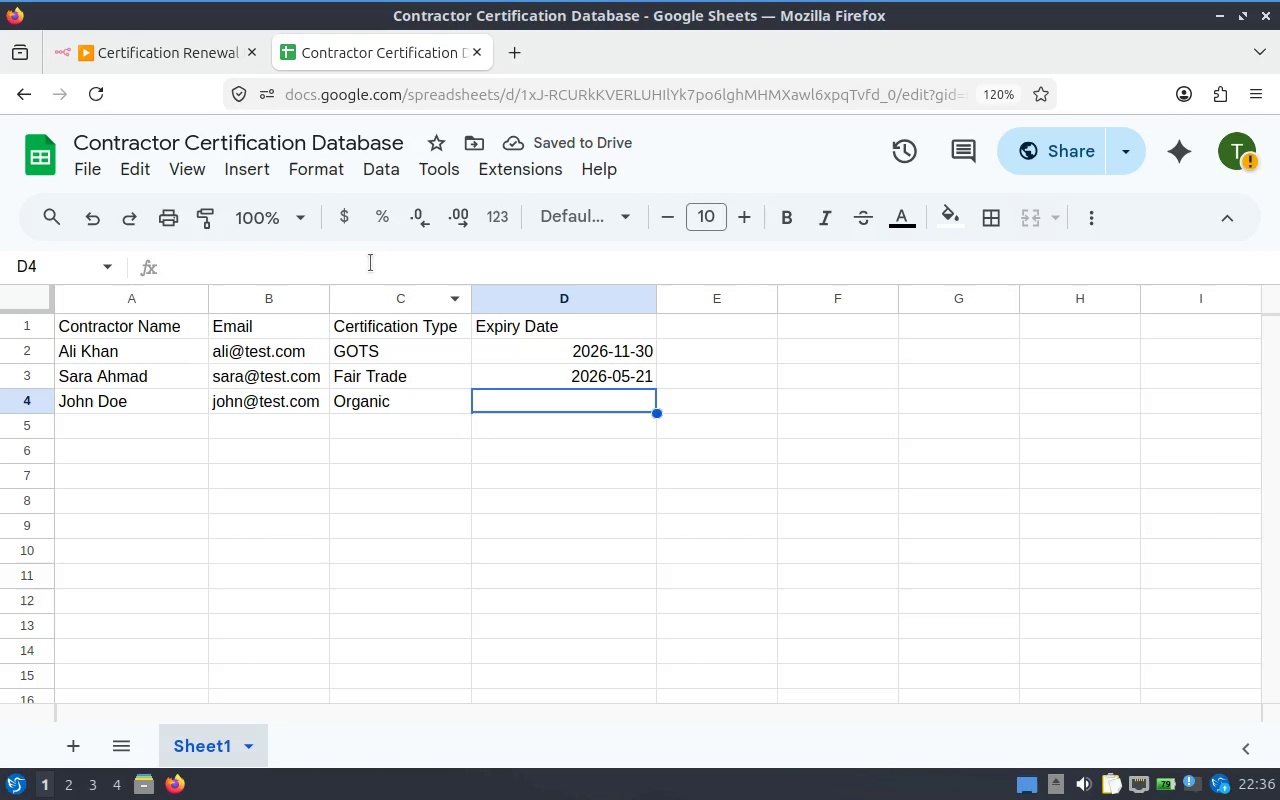 
left_click([306, 249])
 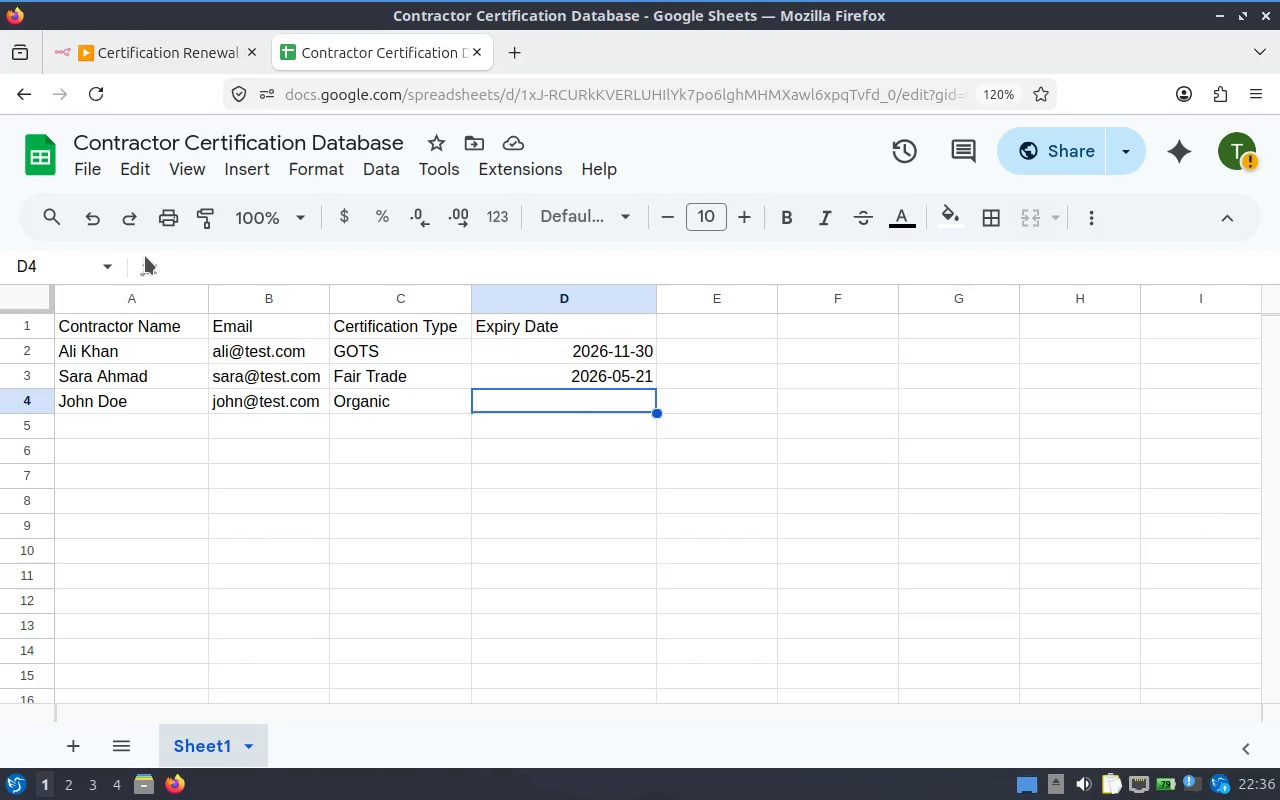 
left_click([184, 266])
 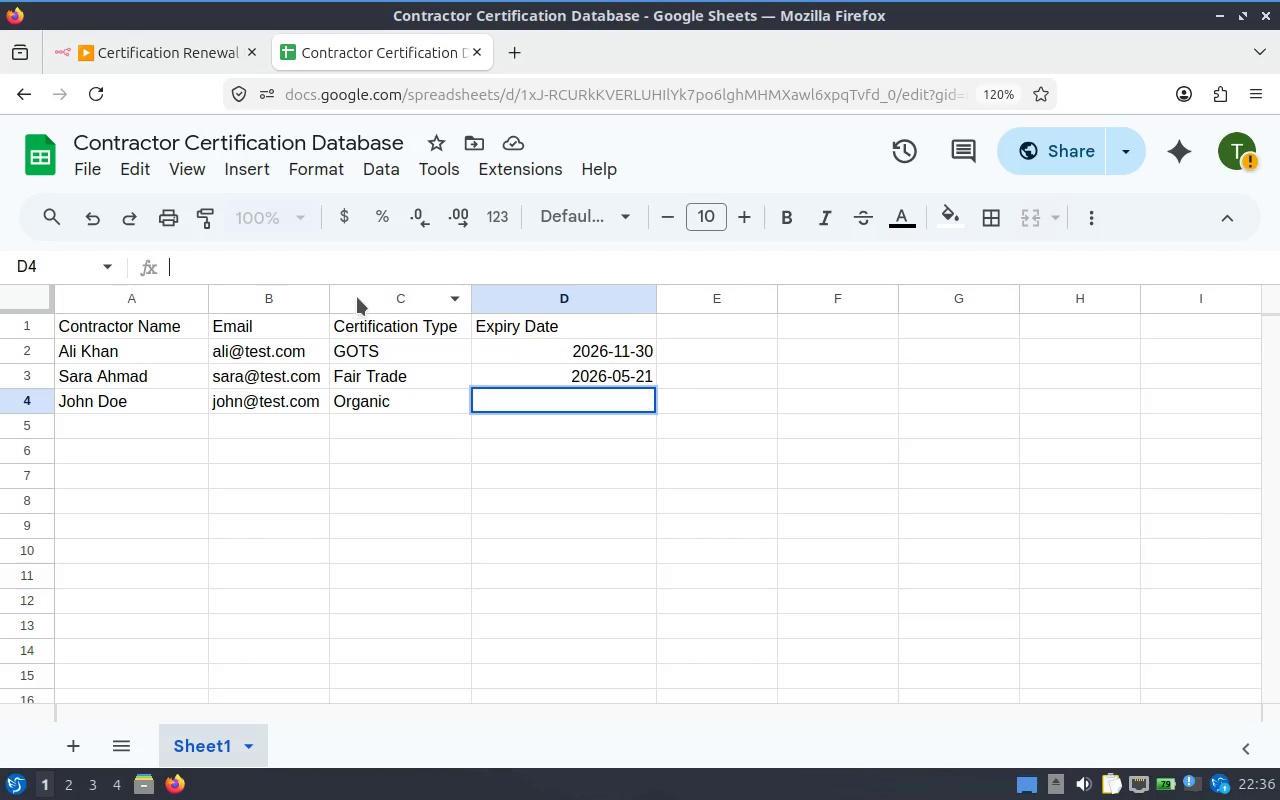 
key(Control+V)
 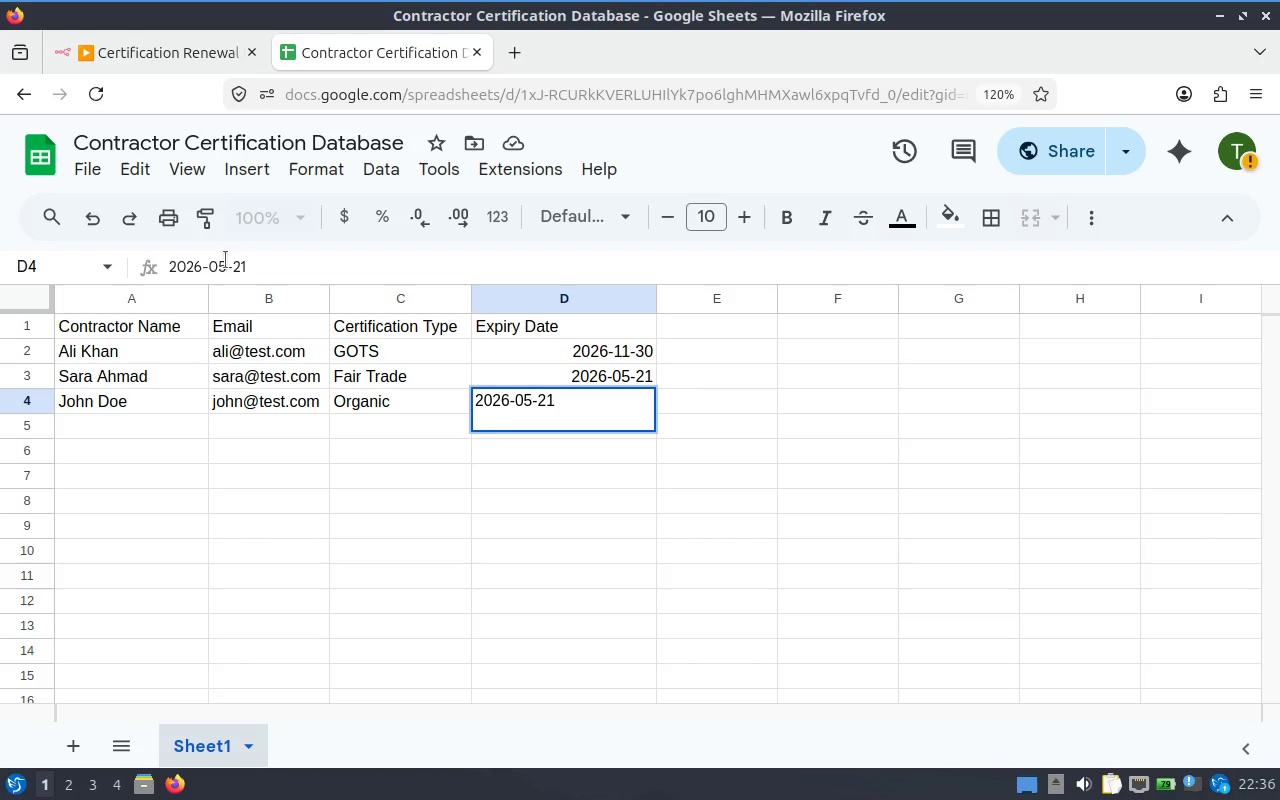 
left_click([240, 258])
 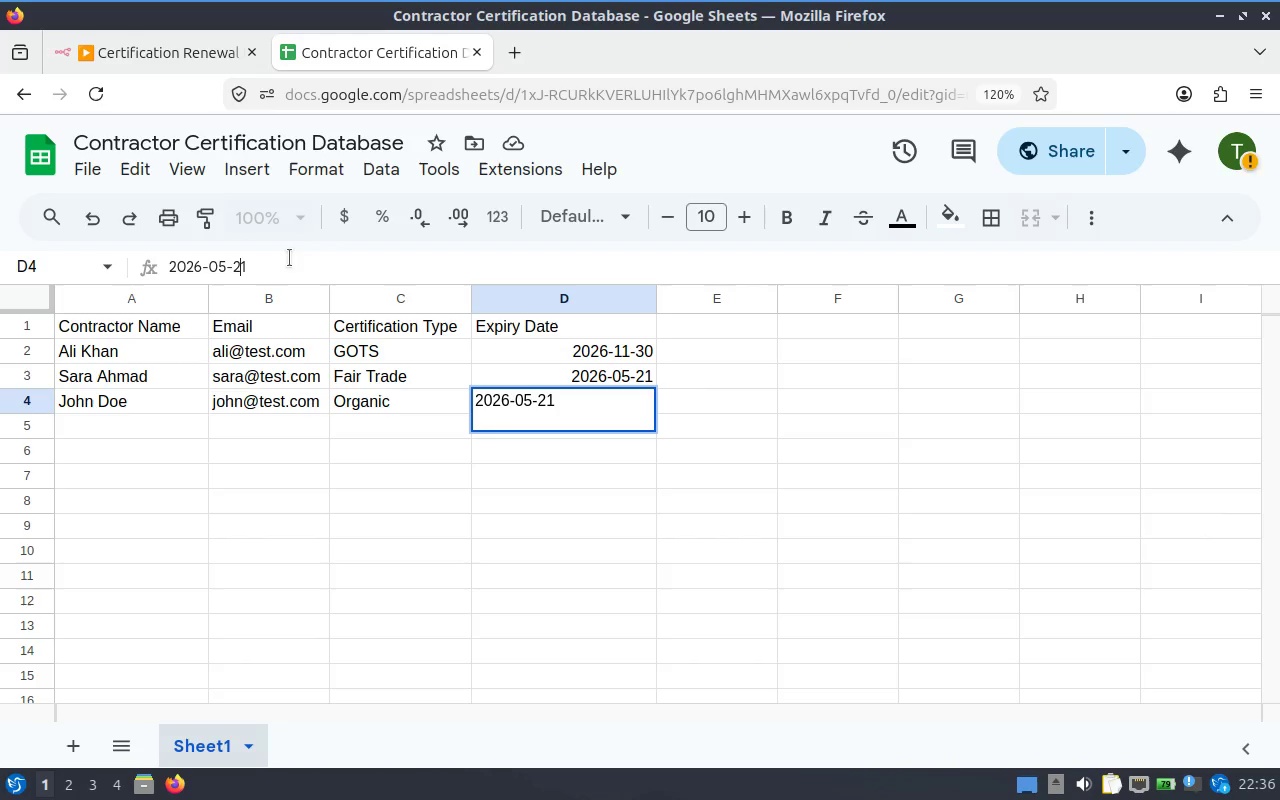 
left_click([289, 258])
 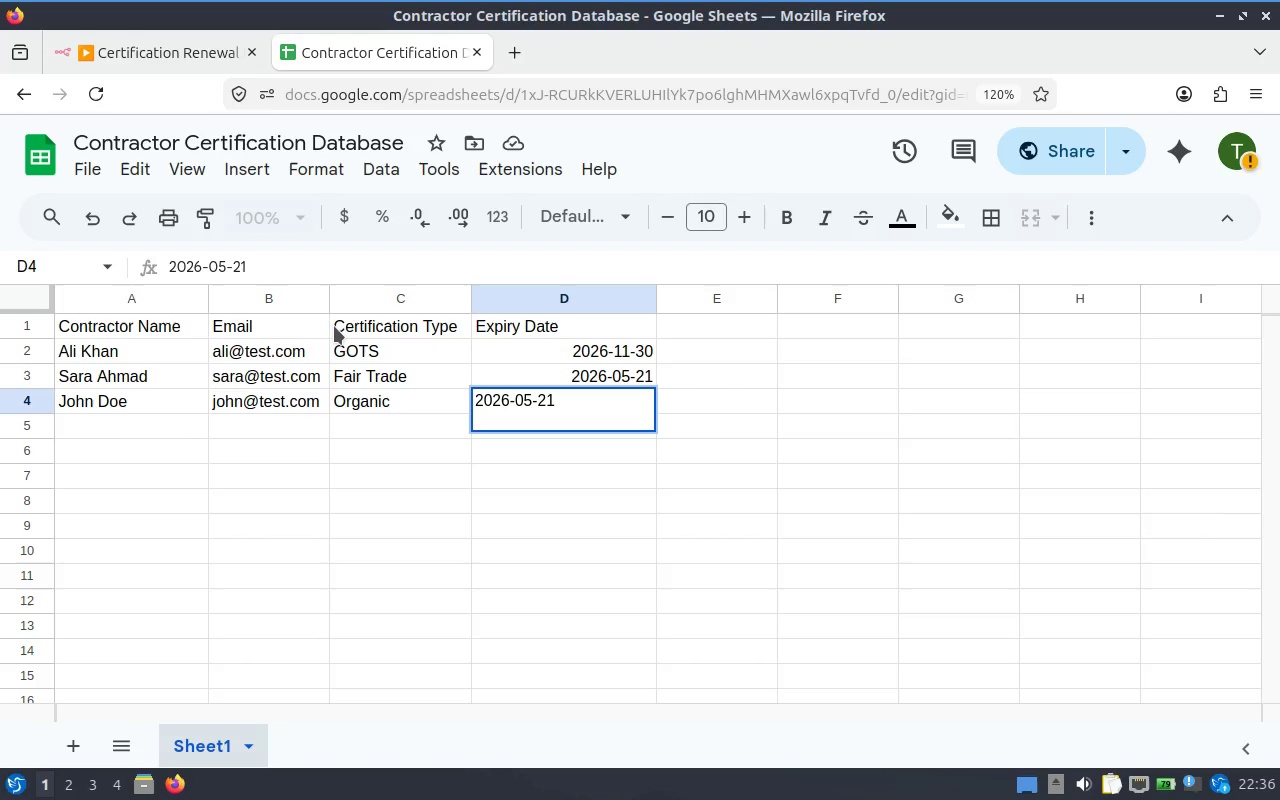 
key(Backspace)
 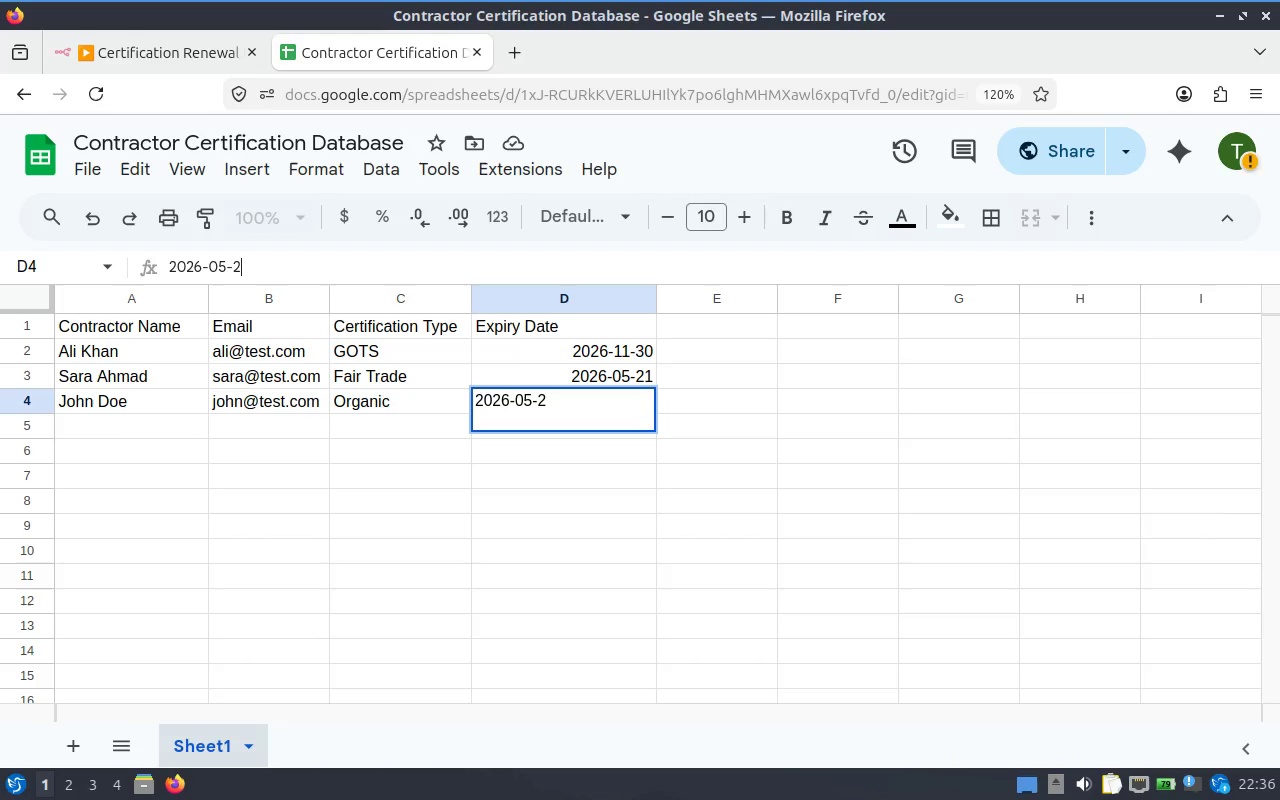 
key(5)
 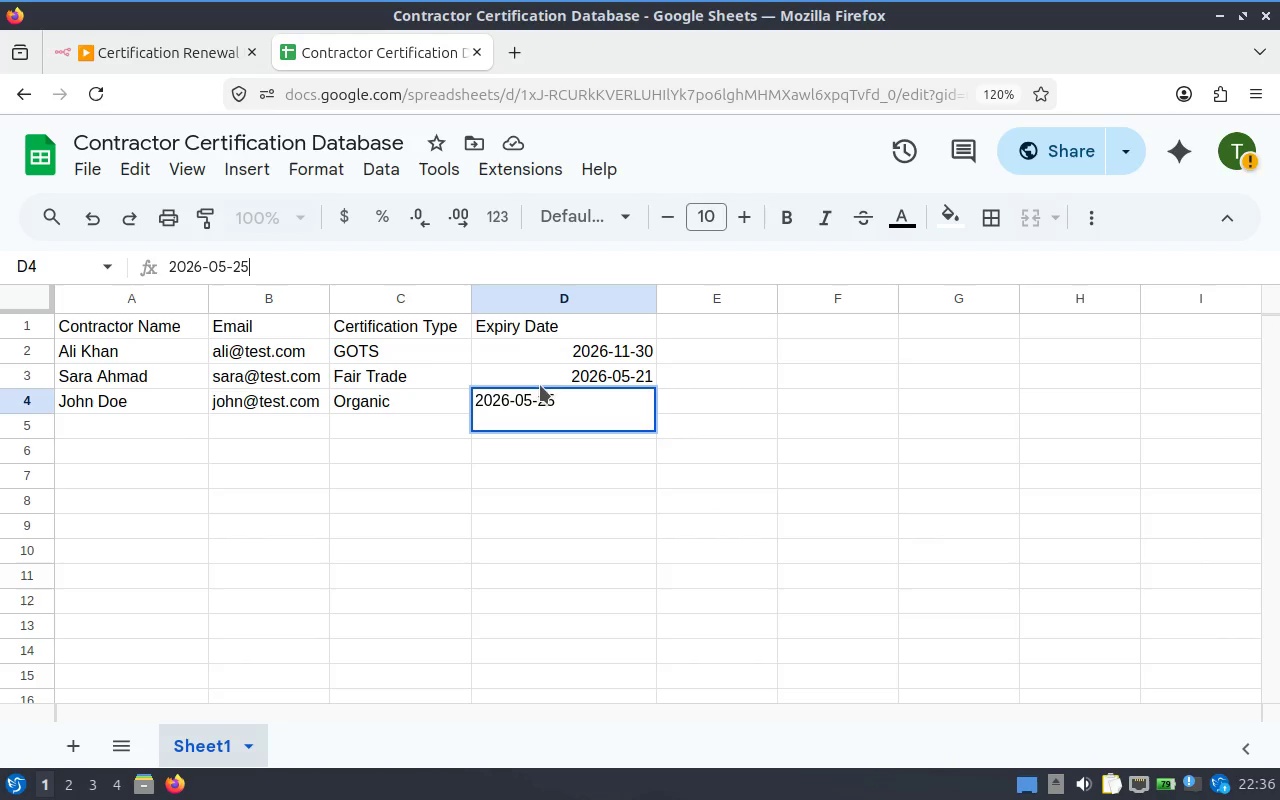 
key(Backspace)
key(Backspace)
type(10)
 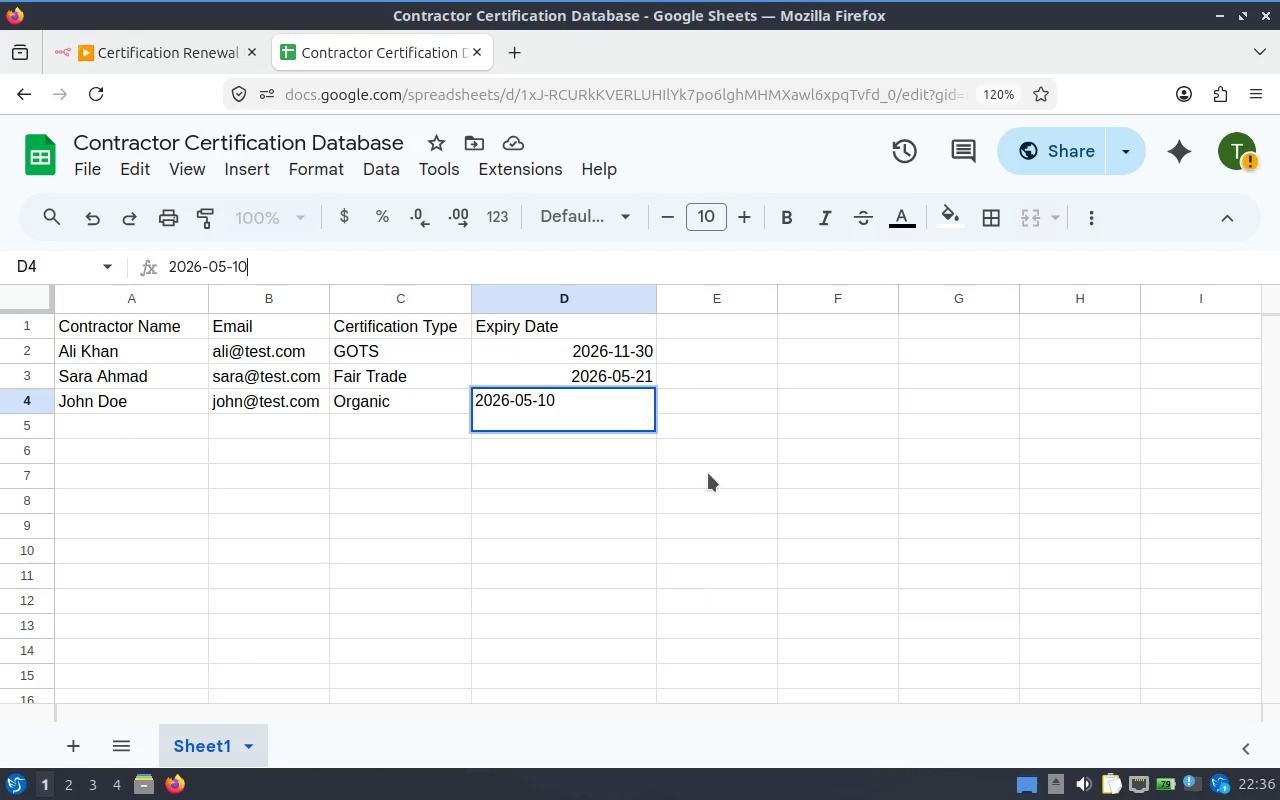 
left_click([748, 451])
 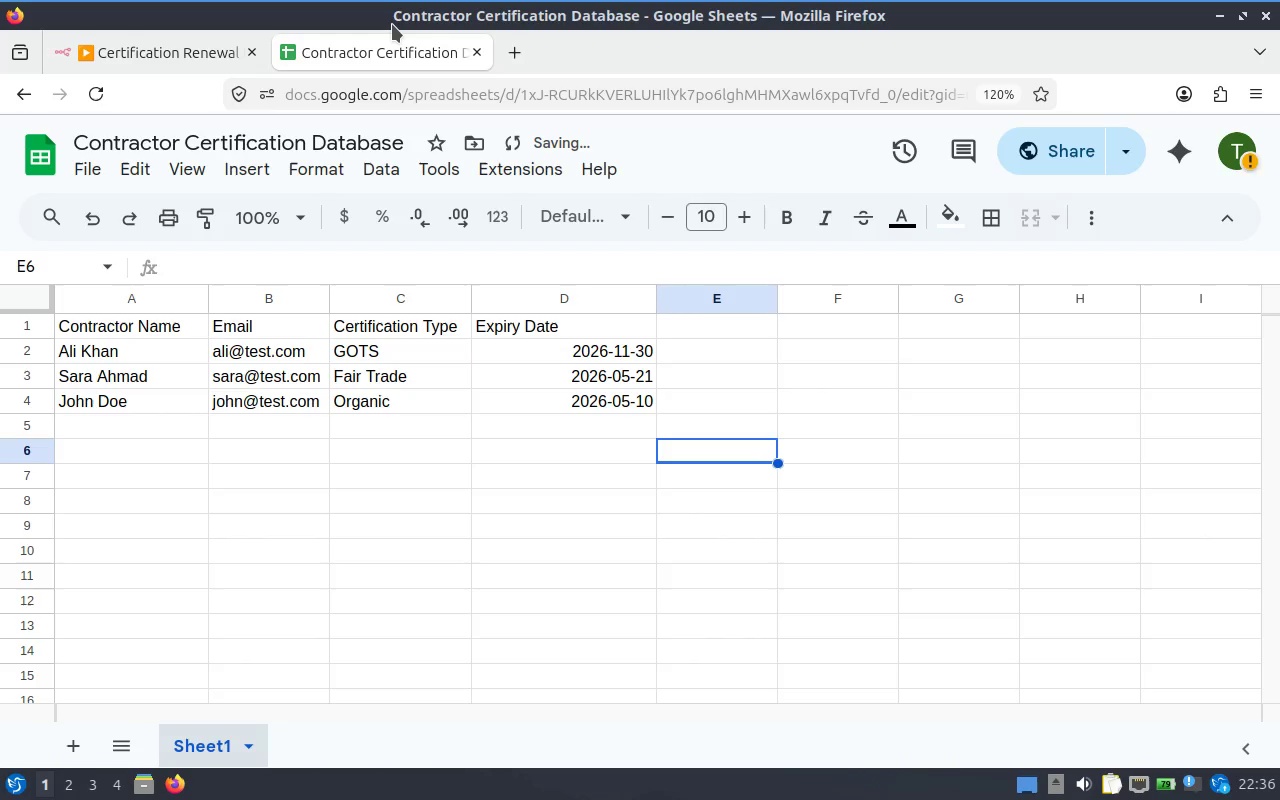 
wait(6.51)
 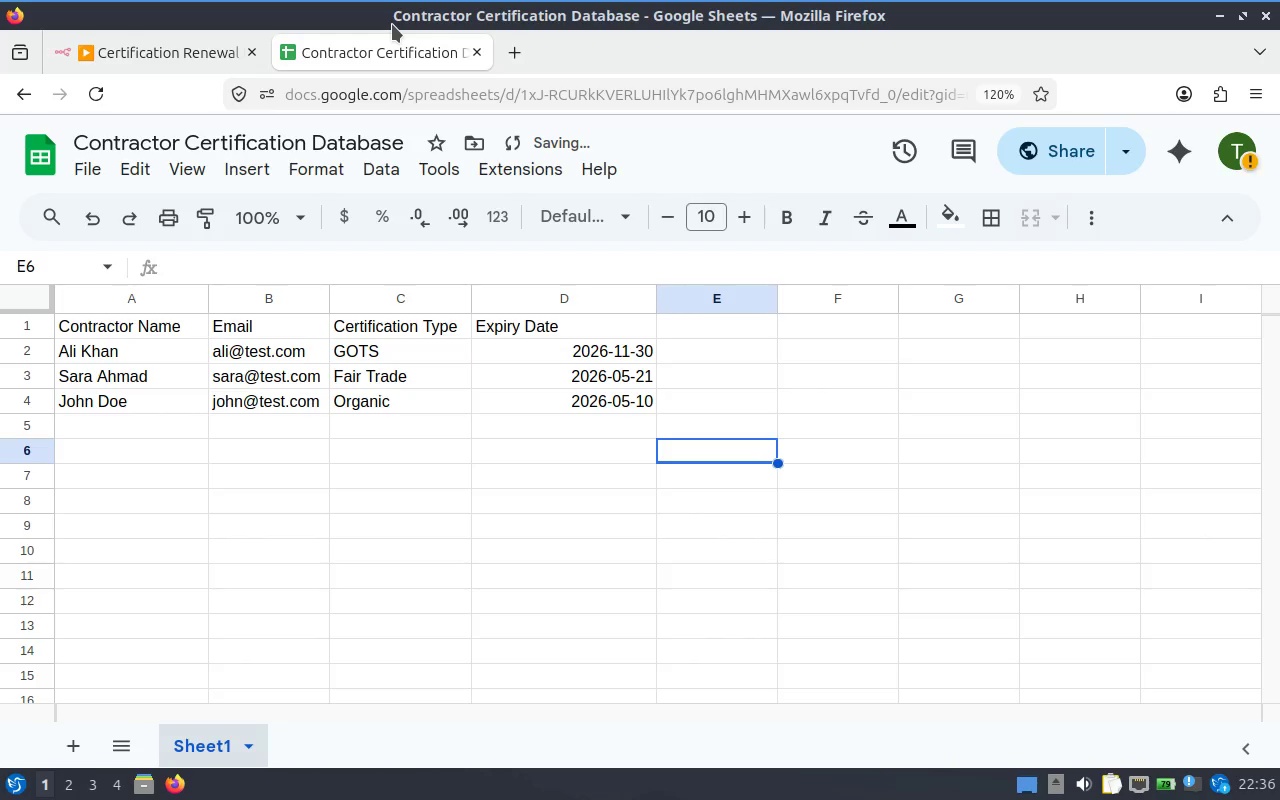 
left_click([159, 63])
 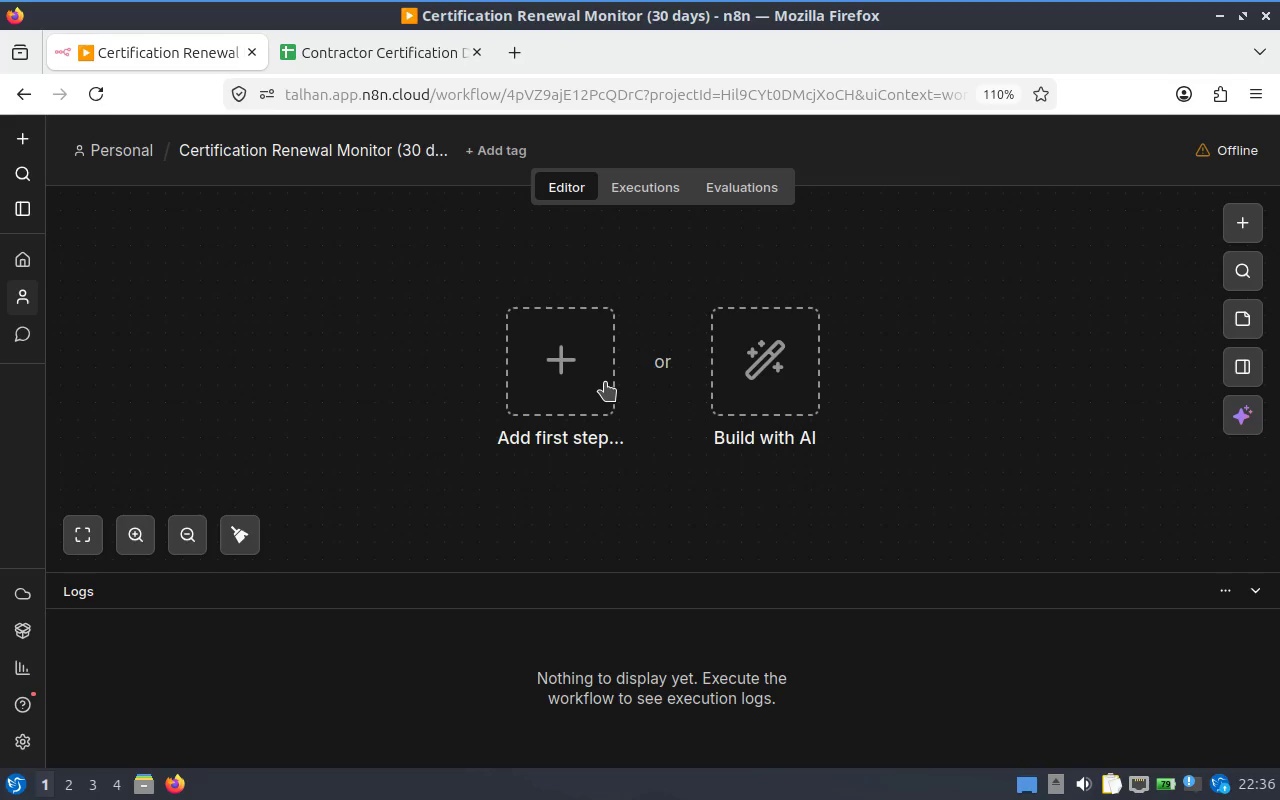 
left_click([553, 362])
 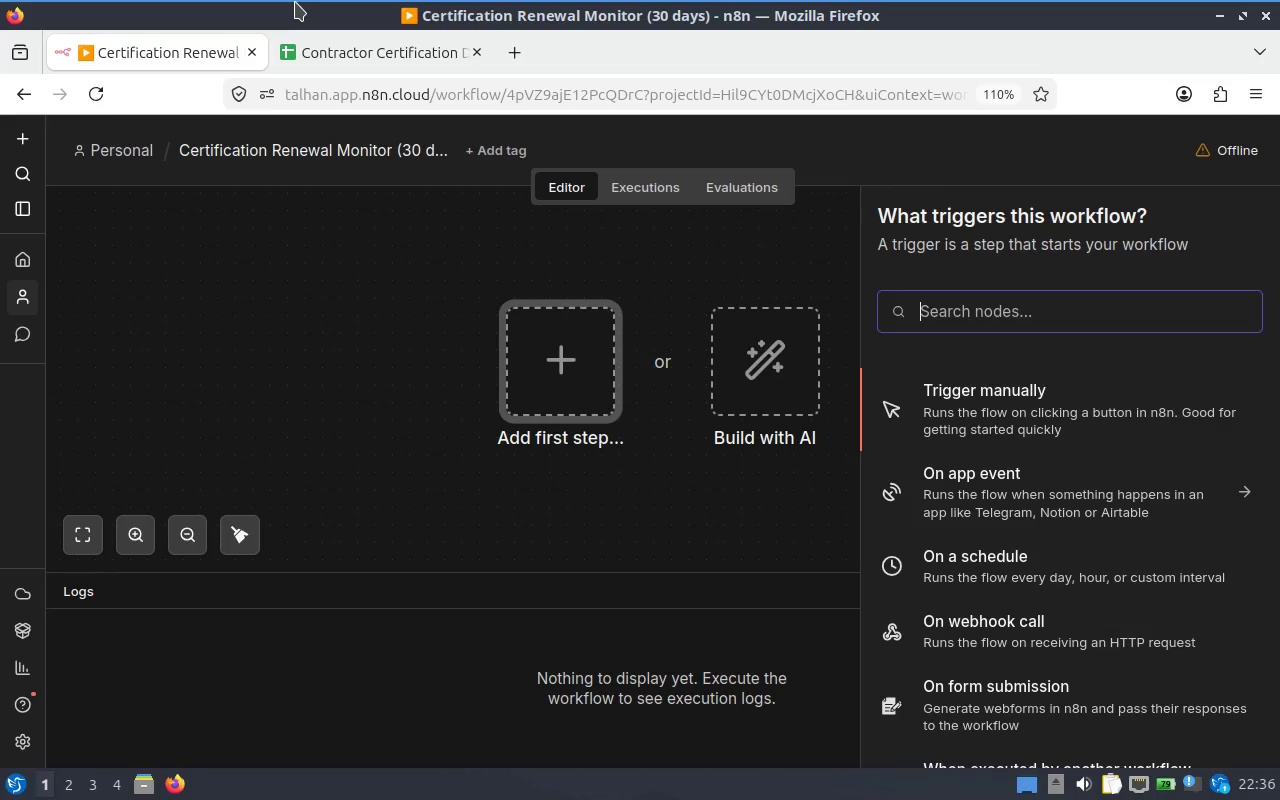 
left_click([1043, 317])
 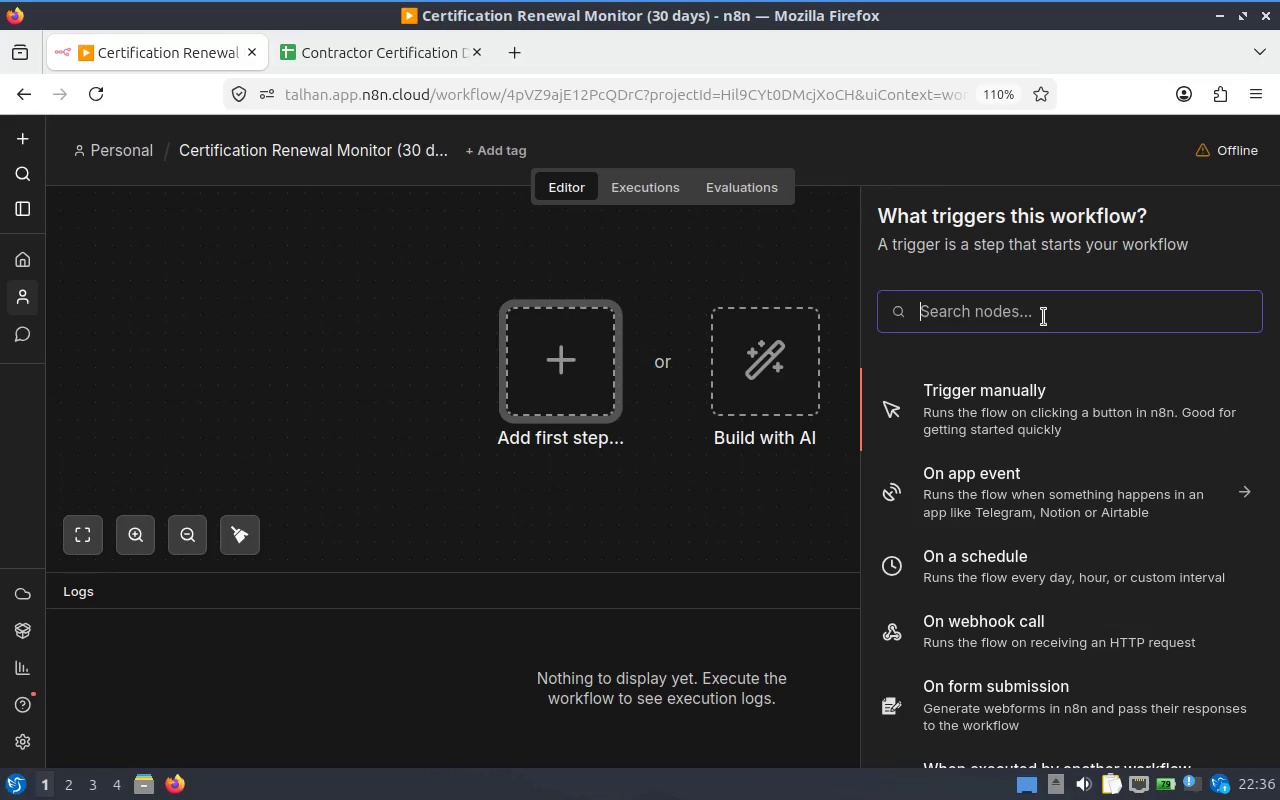 
type(sc)
 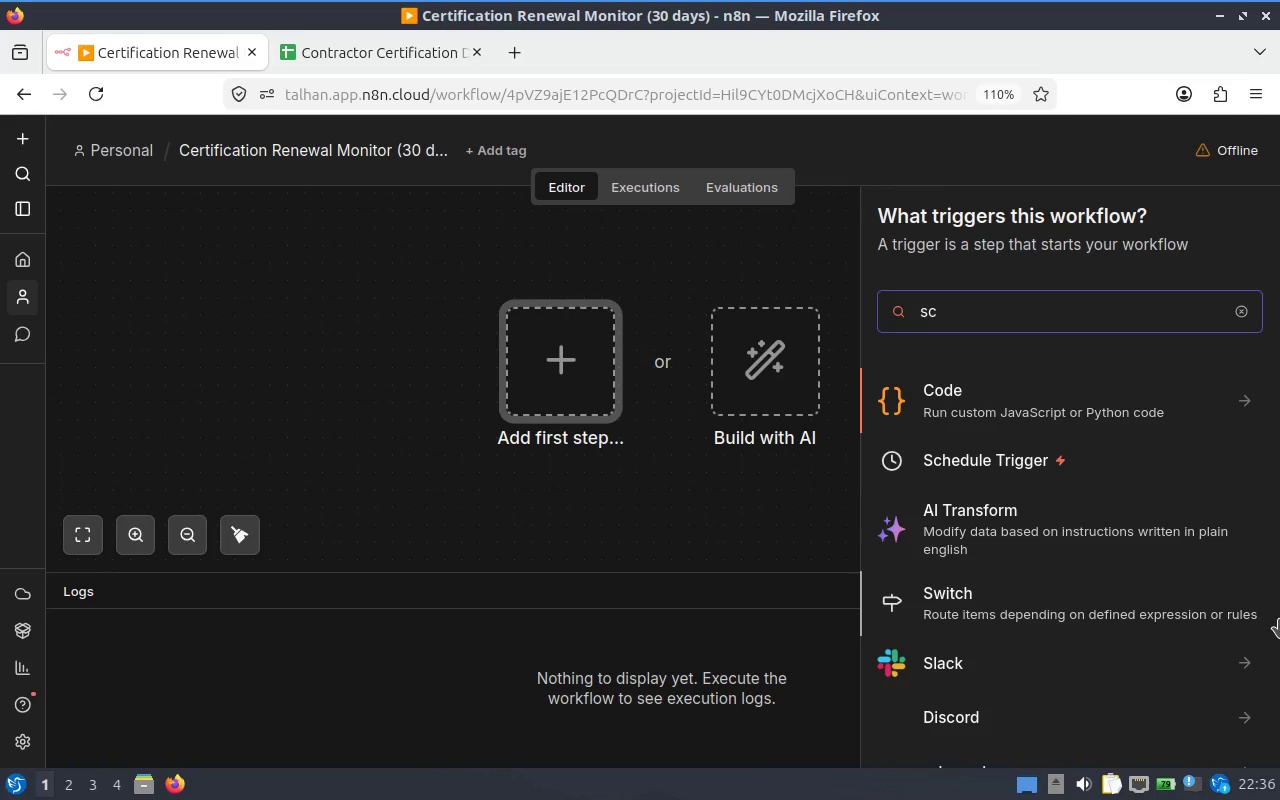 
left_click([1020, 471])
 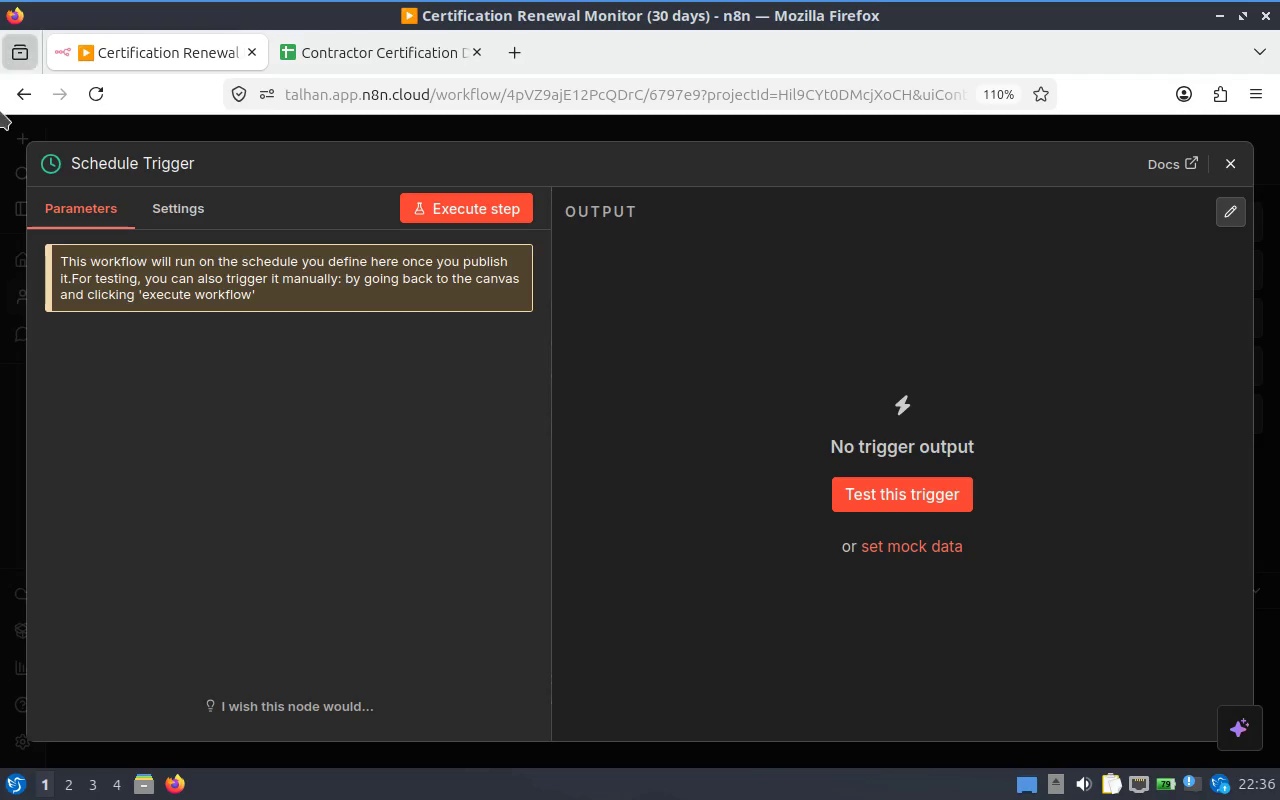 
wait(7.23)
 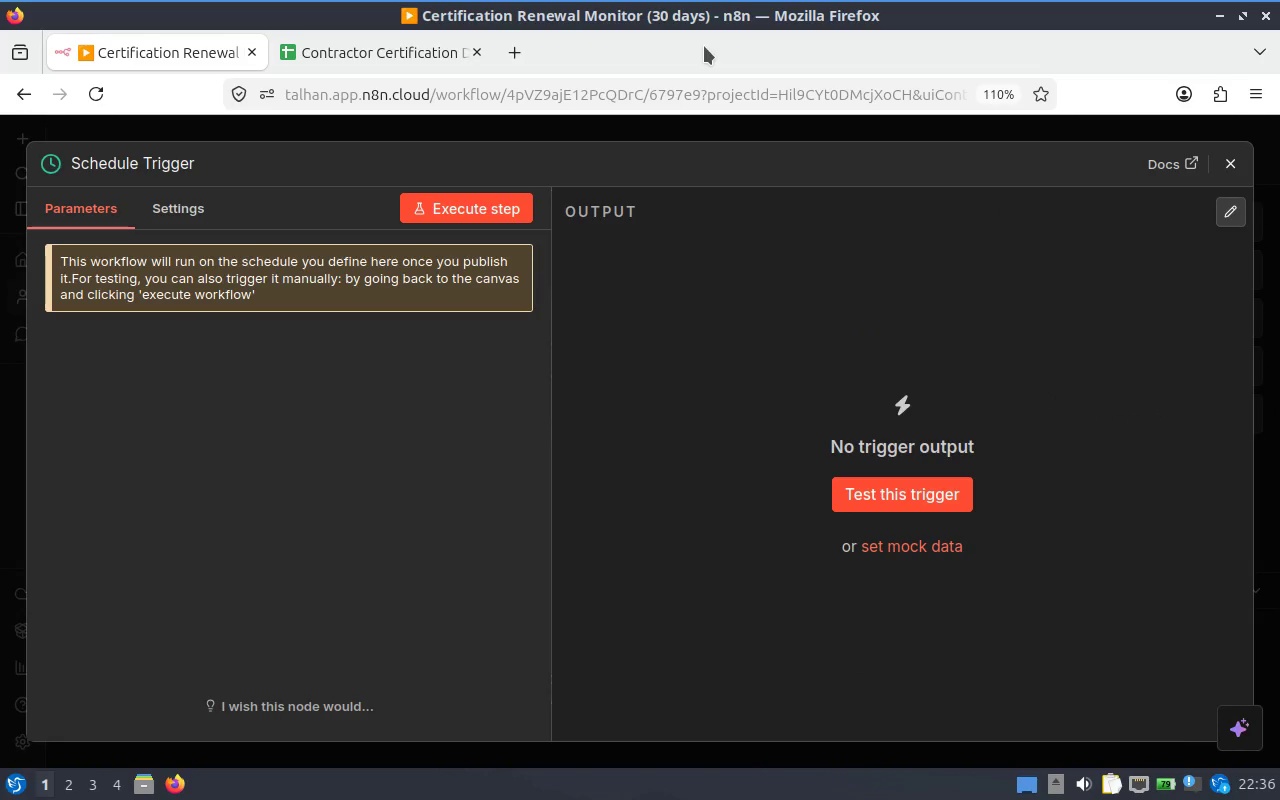 
left_click([917, 506])
 